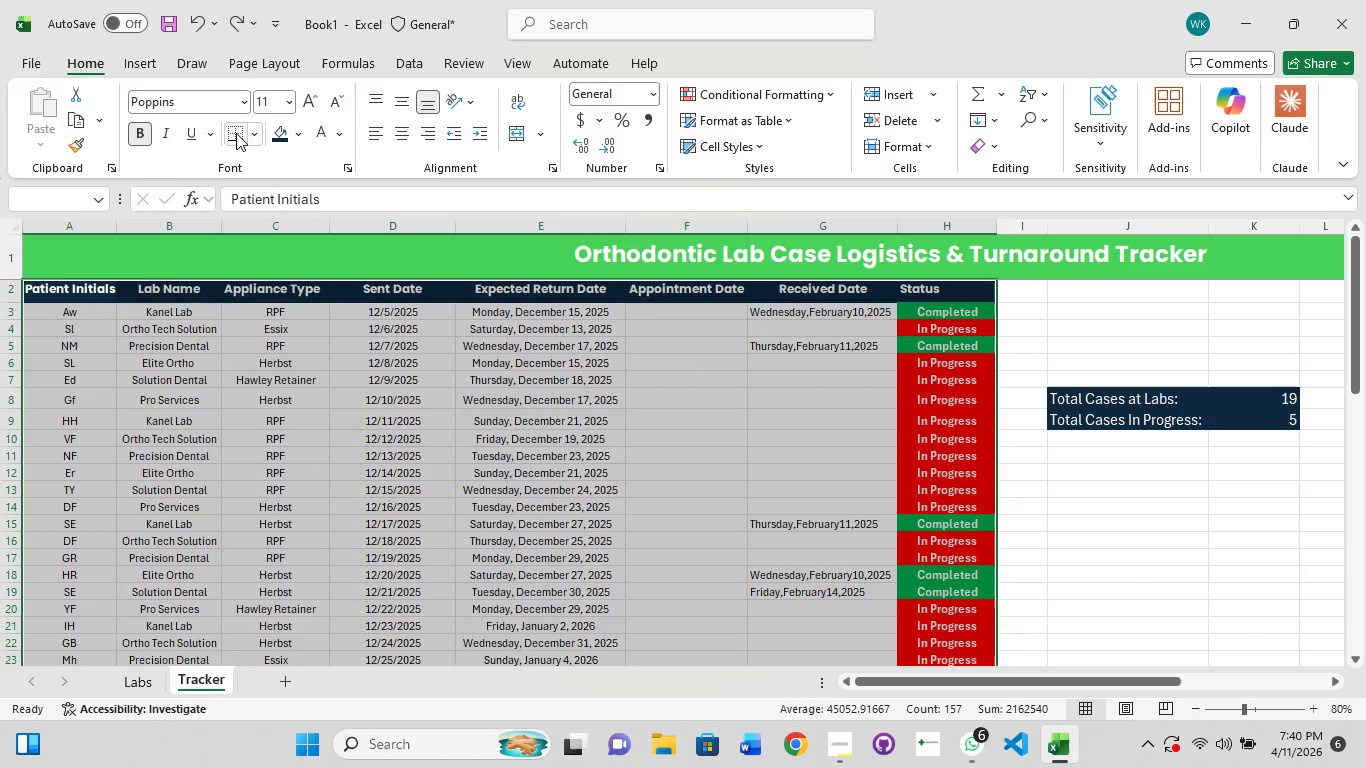 
mouse_move([252, 119])
 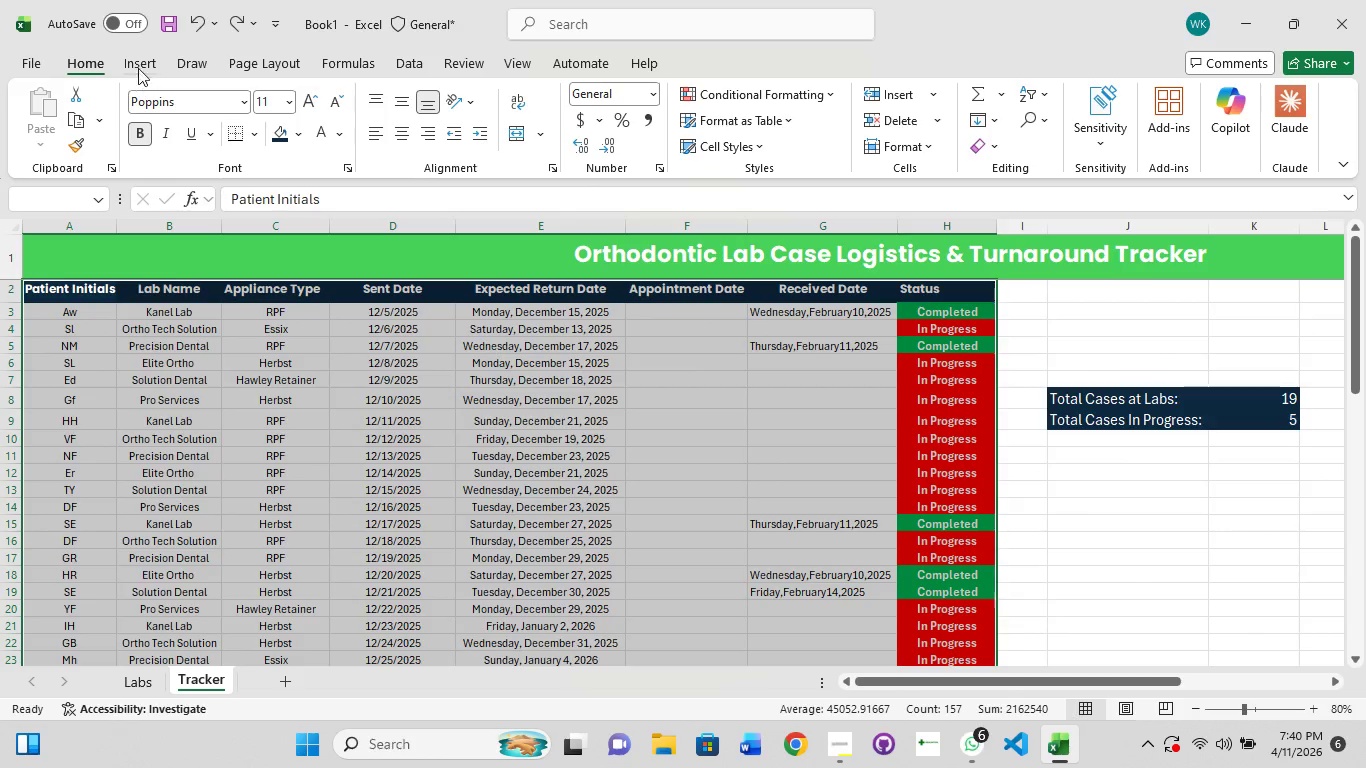 
left_click([138, 63])
 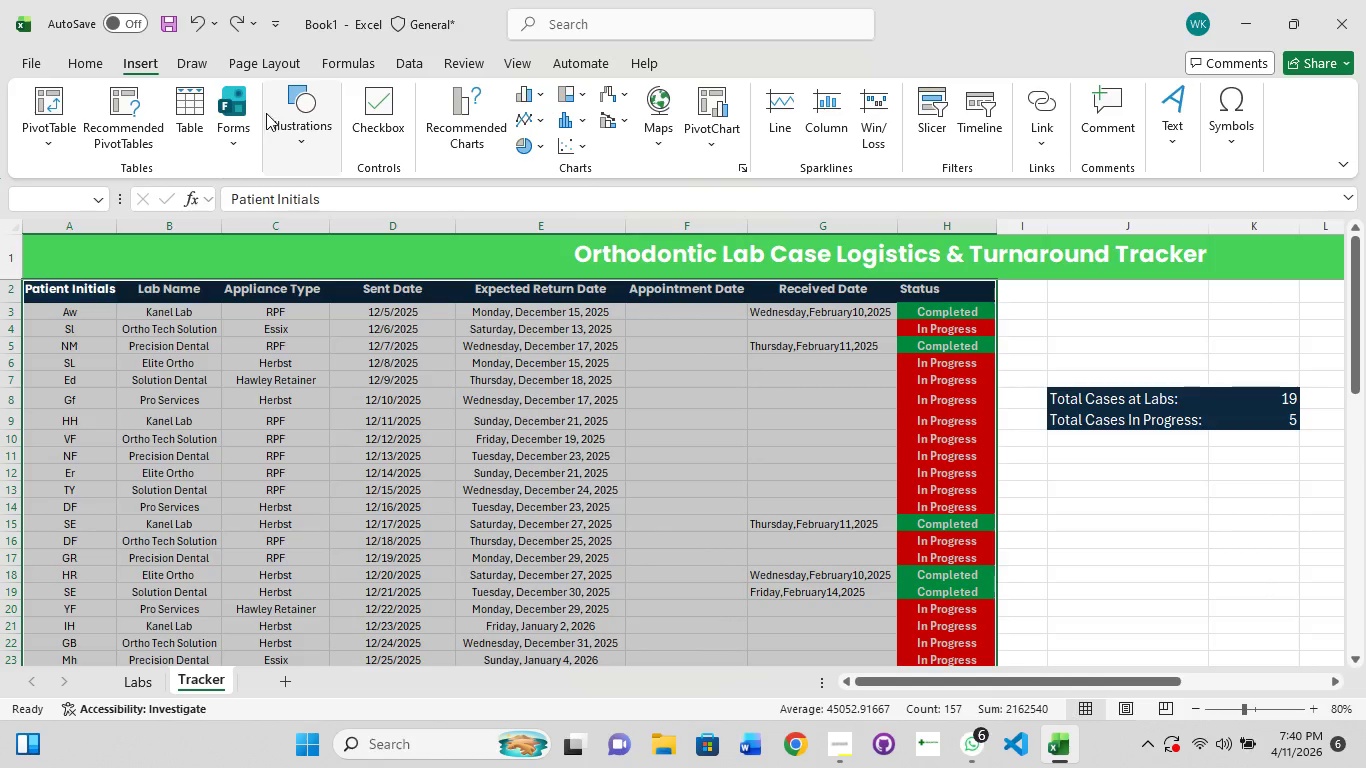 
left_click([177, 112])
 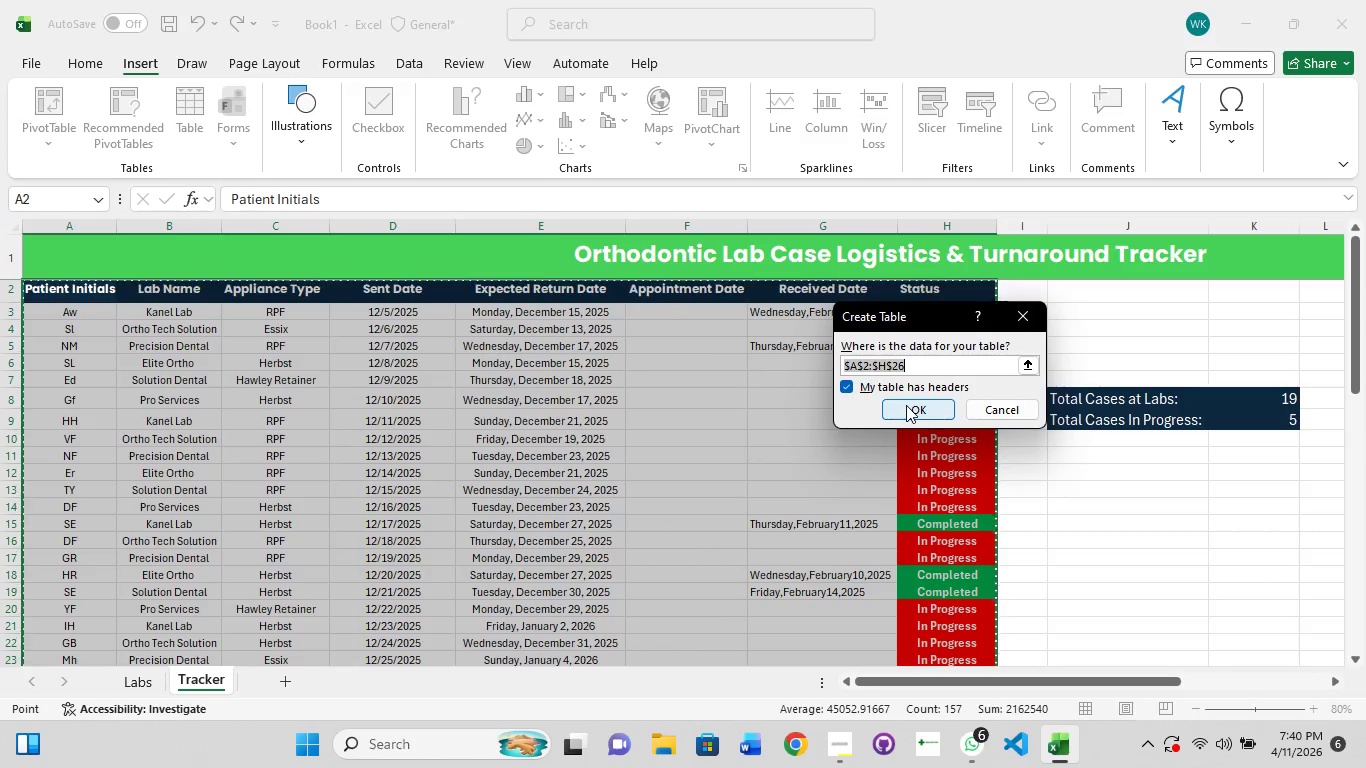 
wait(9.69)
 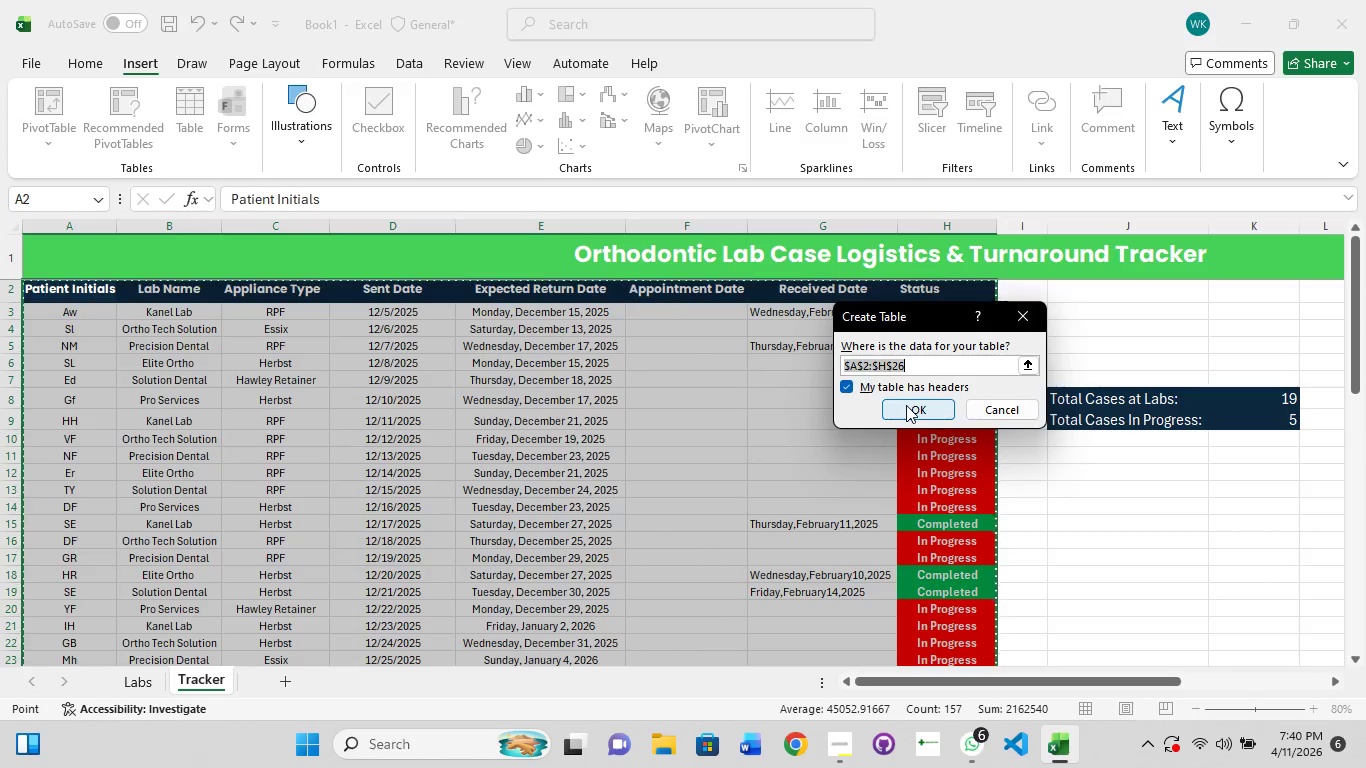 
left_click([906, 405])
 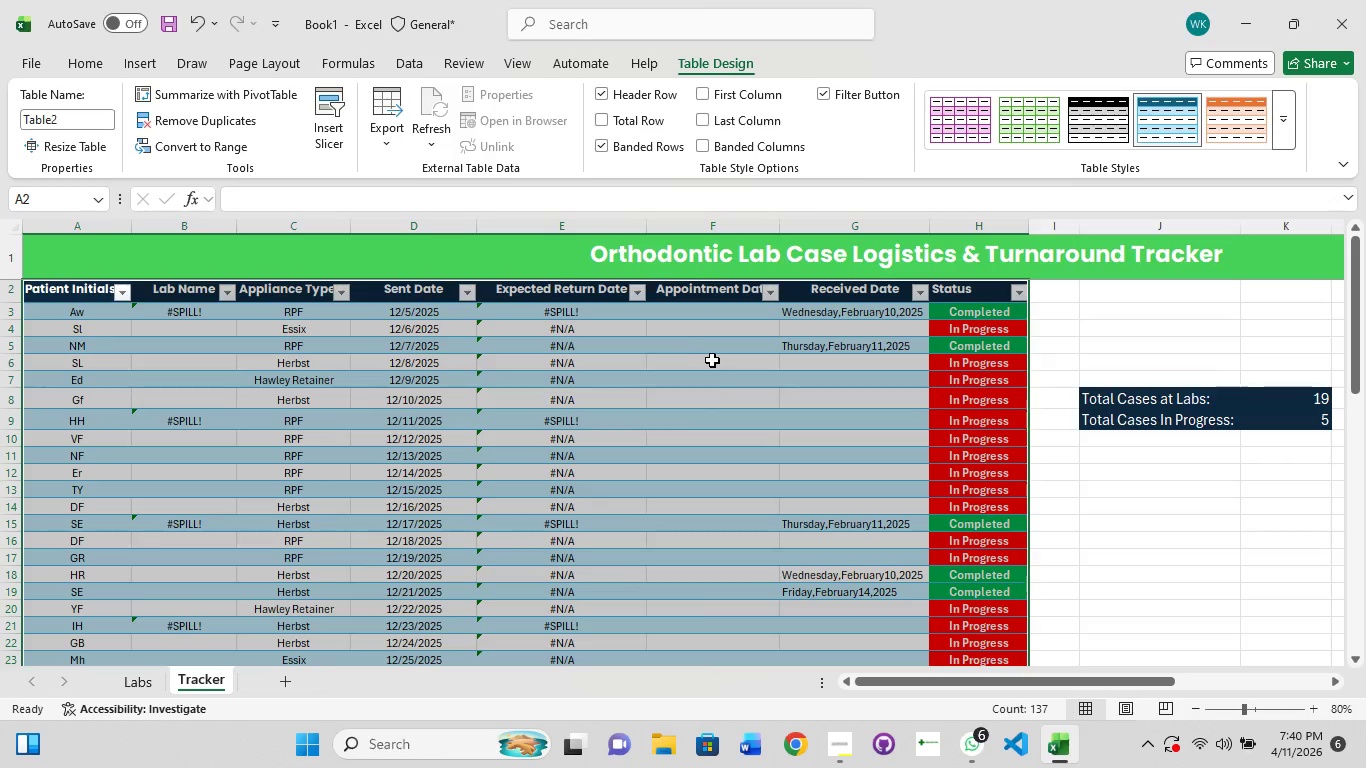 
left_click([666, 362])
 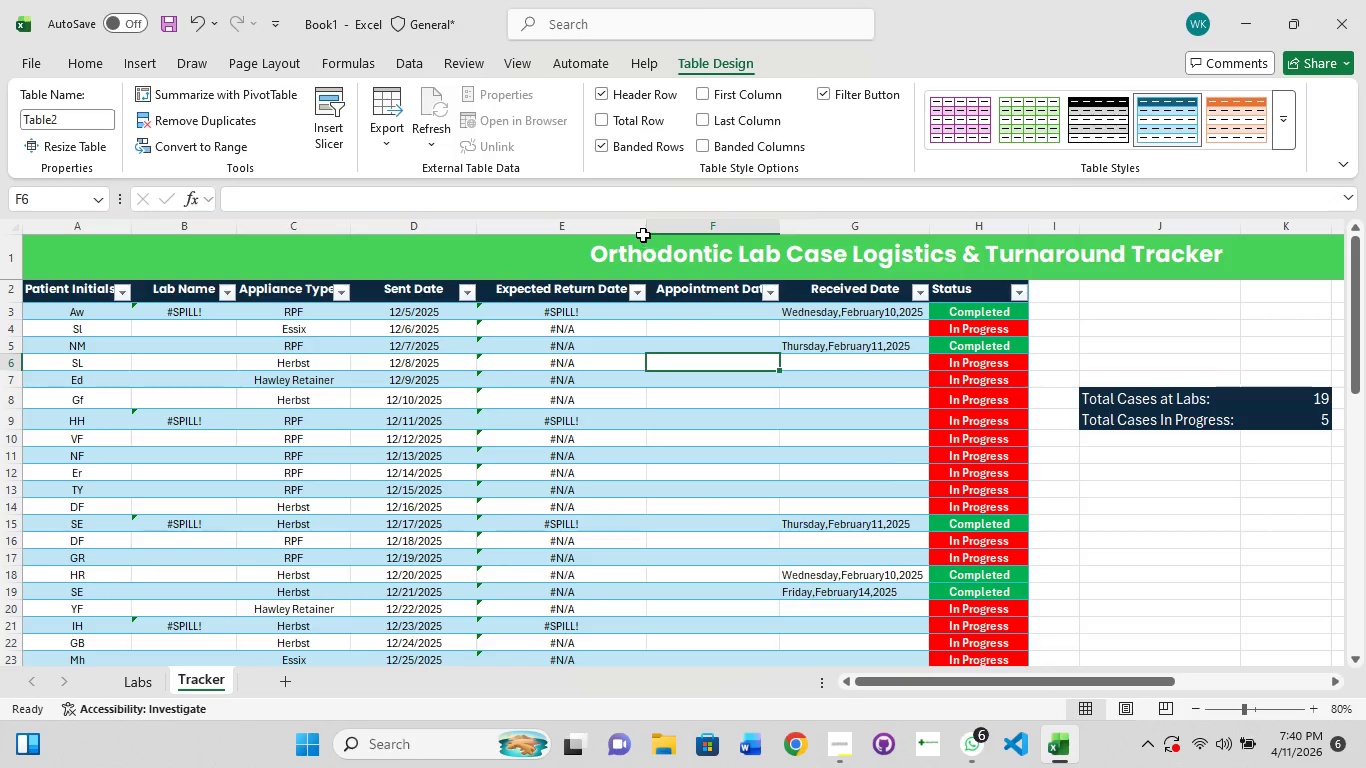 
left_click([642, 224])
 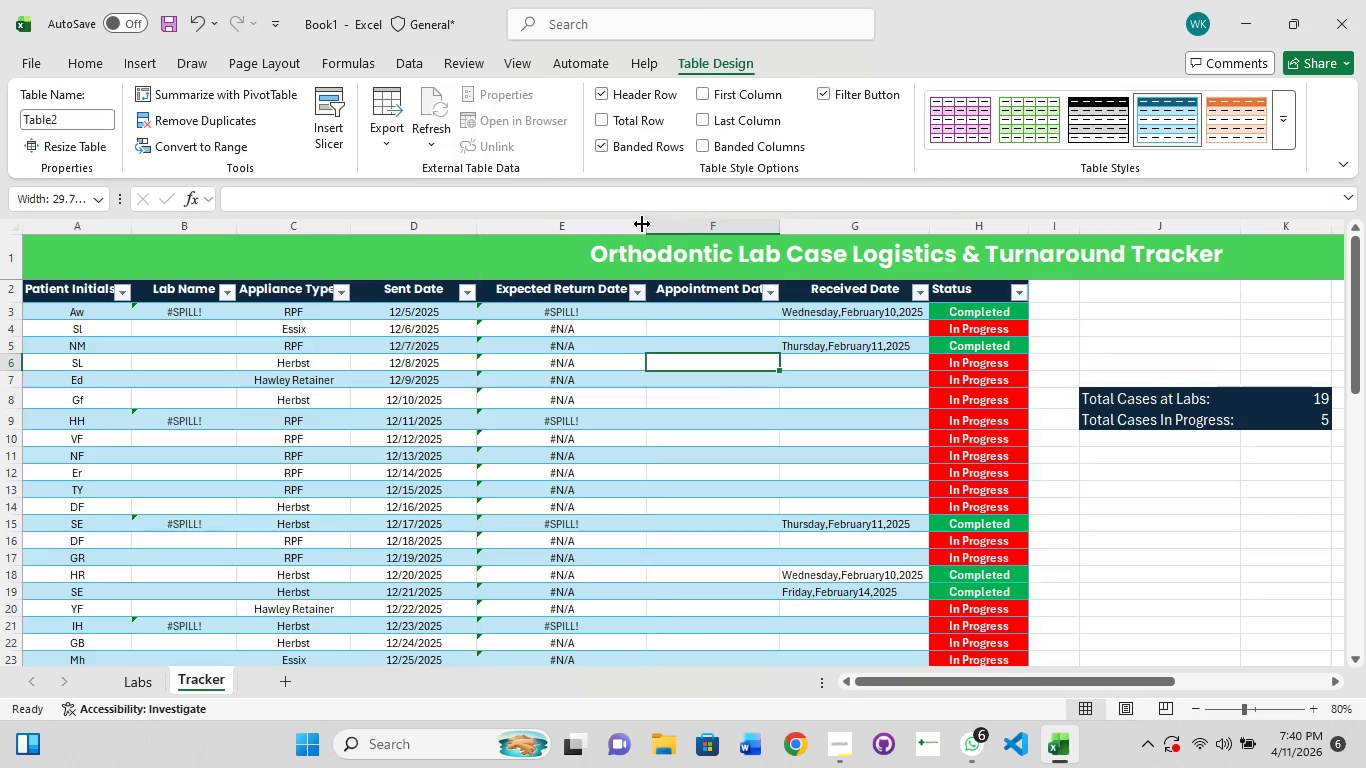 
double_click([642, 224])
 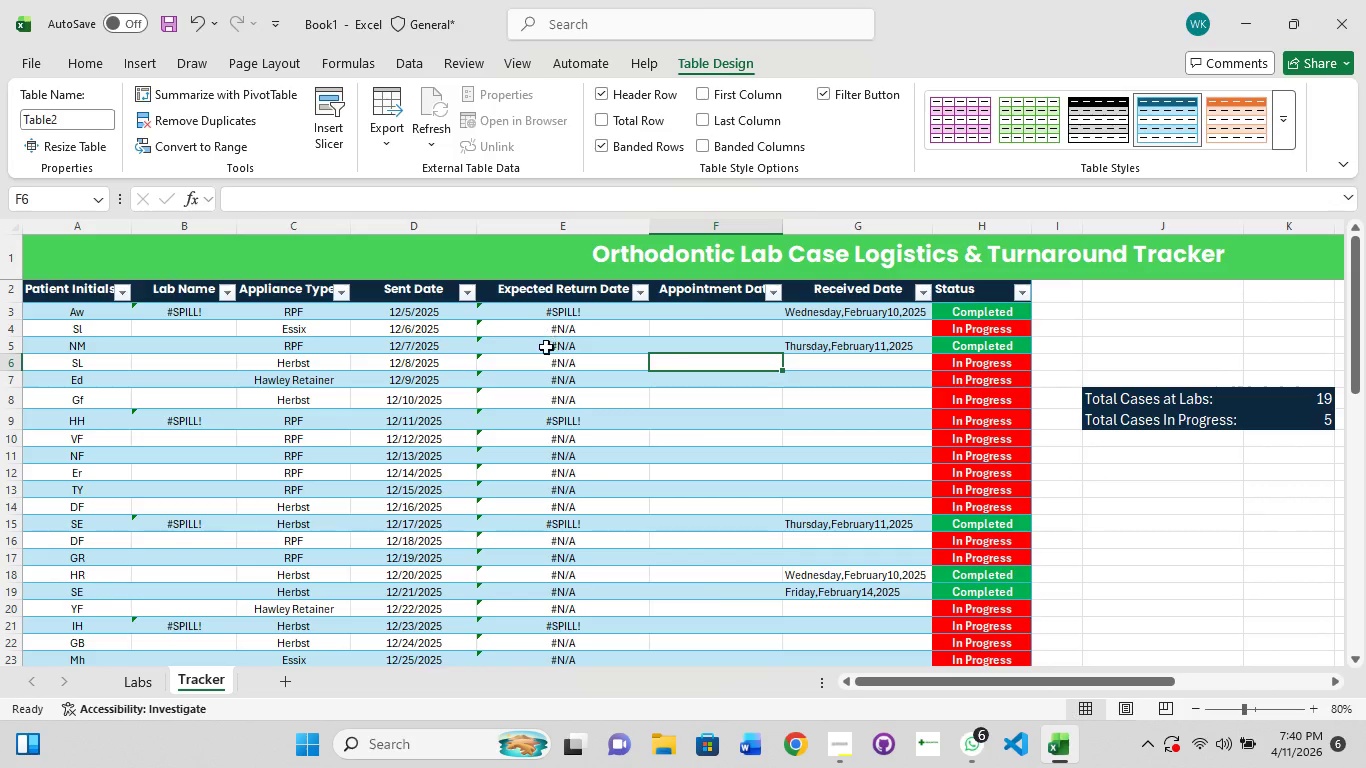 
left_click([546, 357])
 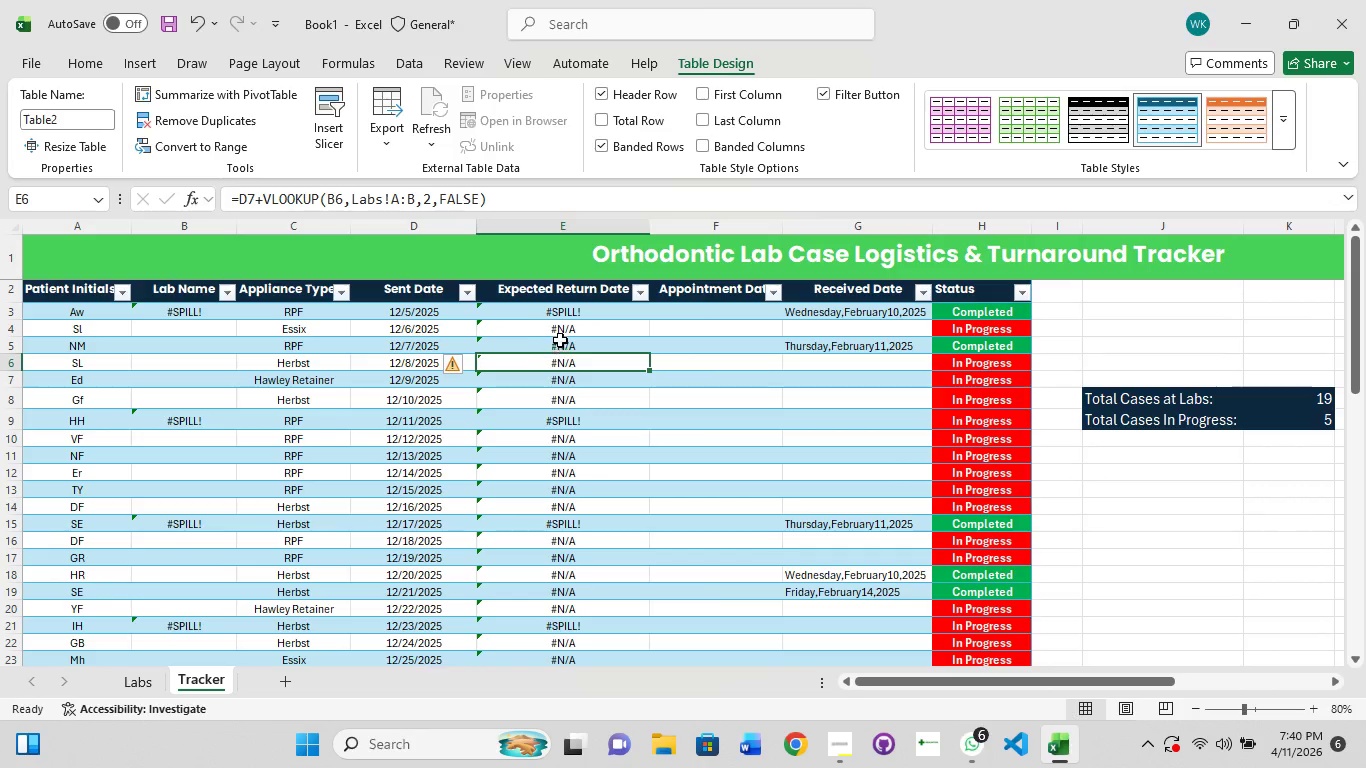 
left_click([564, 333])
 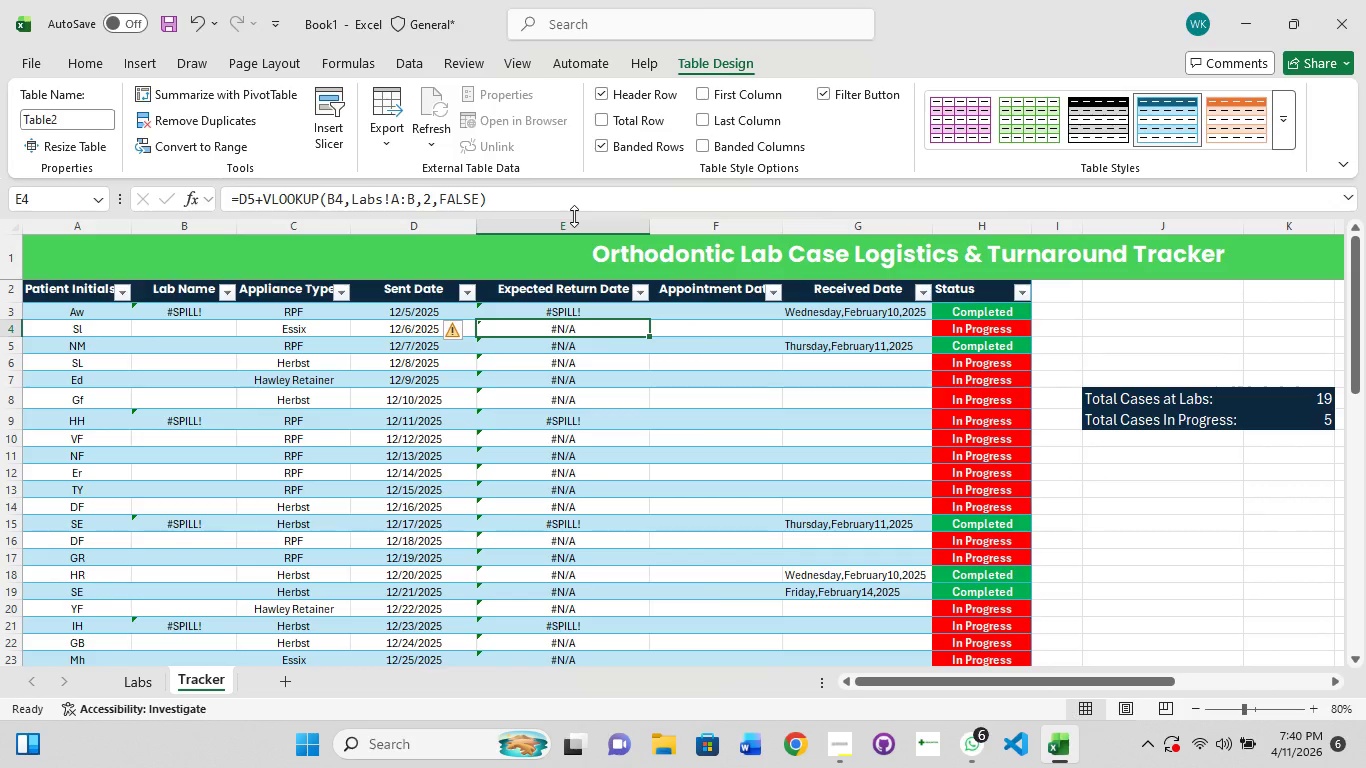 
left_click([570, 229])
 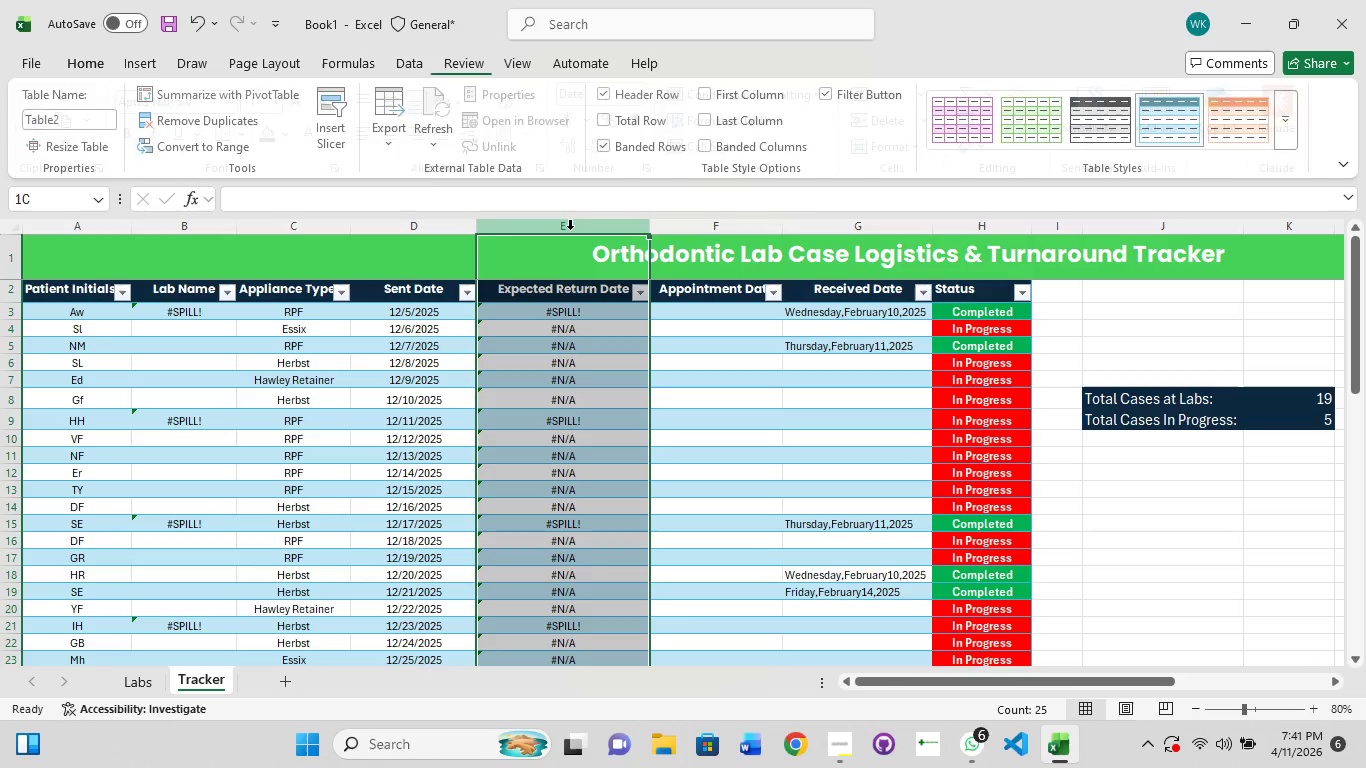 
left_click([570, 229])
 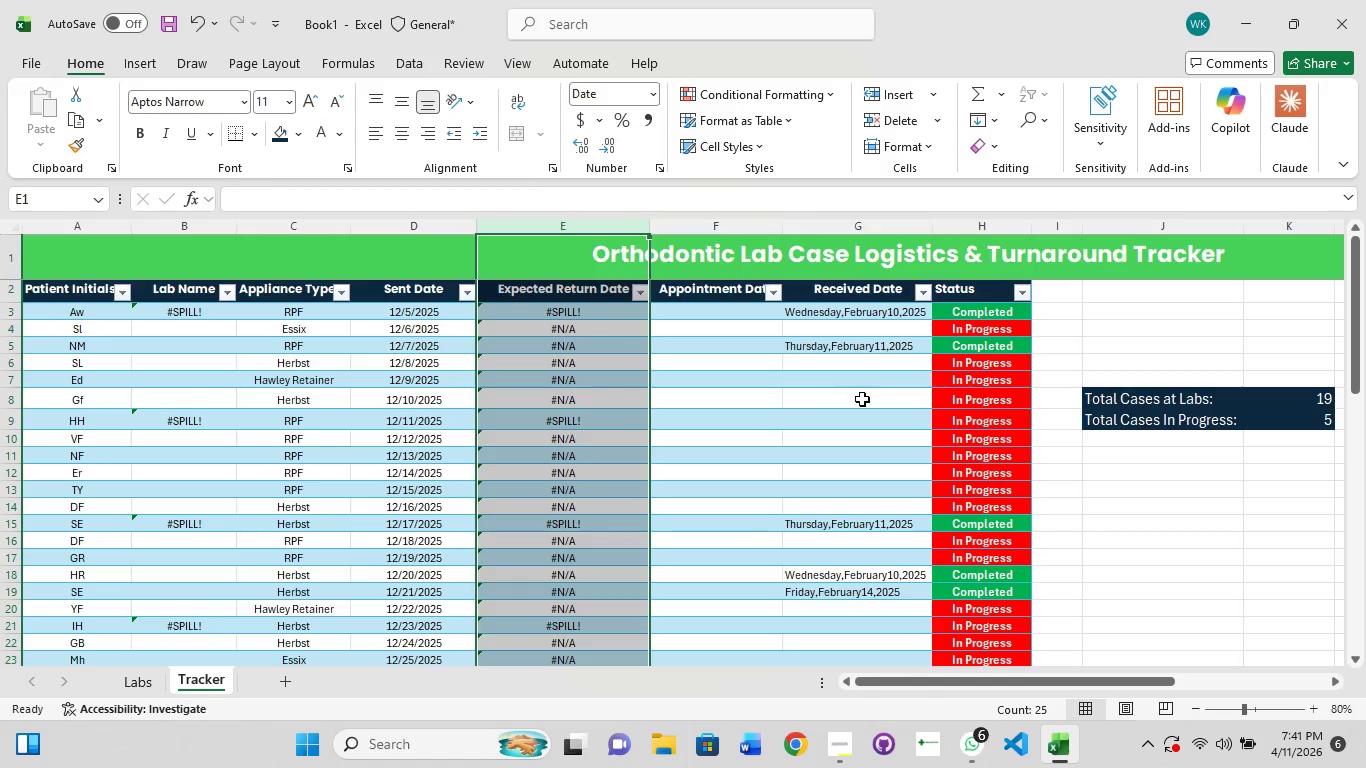 
left_click([863, 398])
 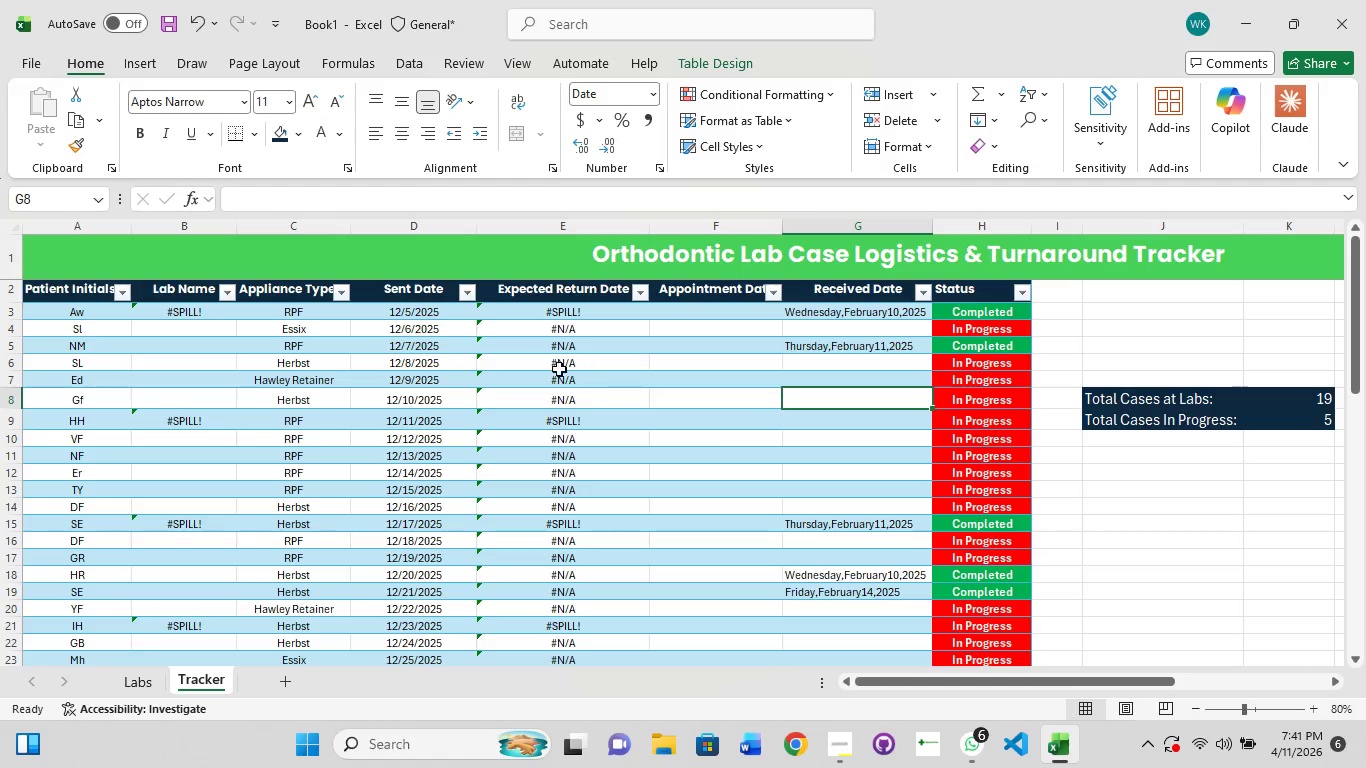 
left_click([543, 370])
 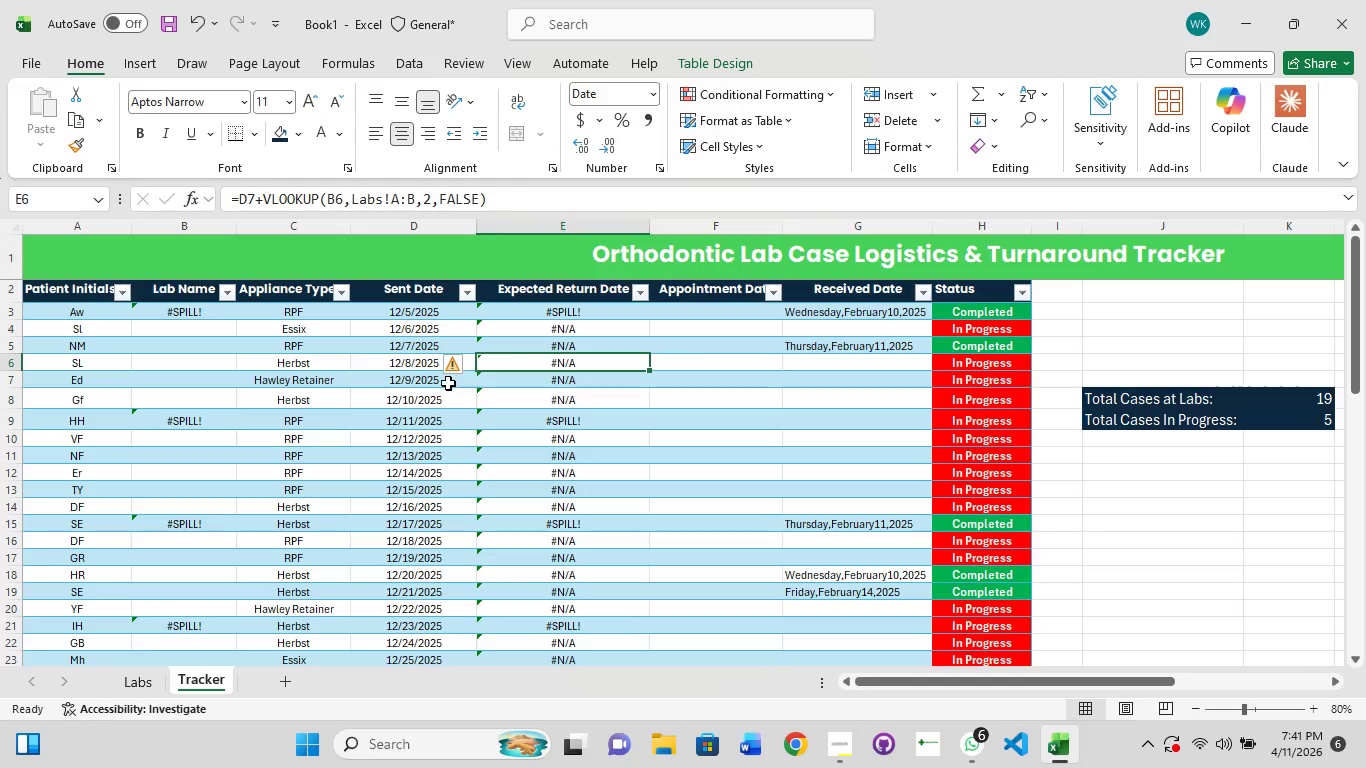 
left_click([448, 383])
 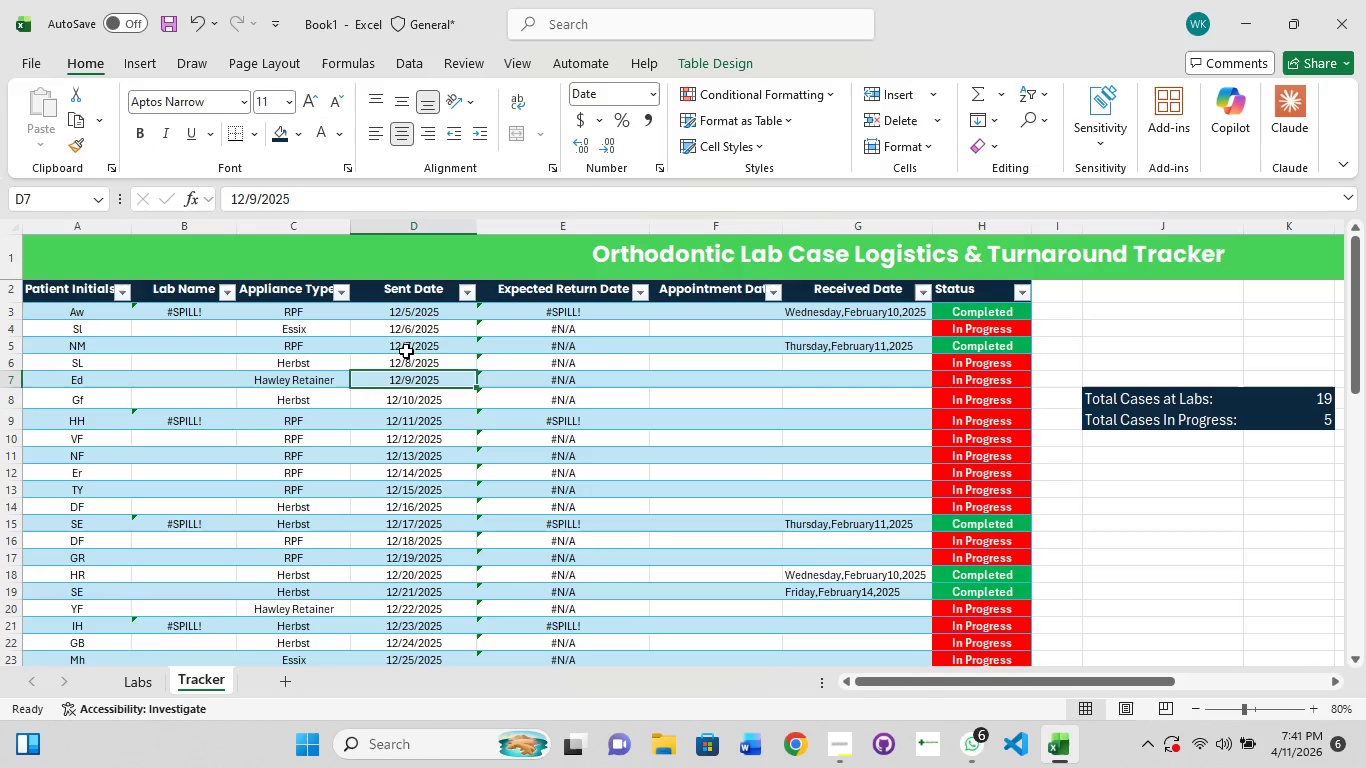 
left_click([406, 351])
 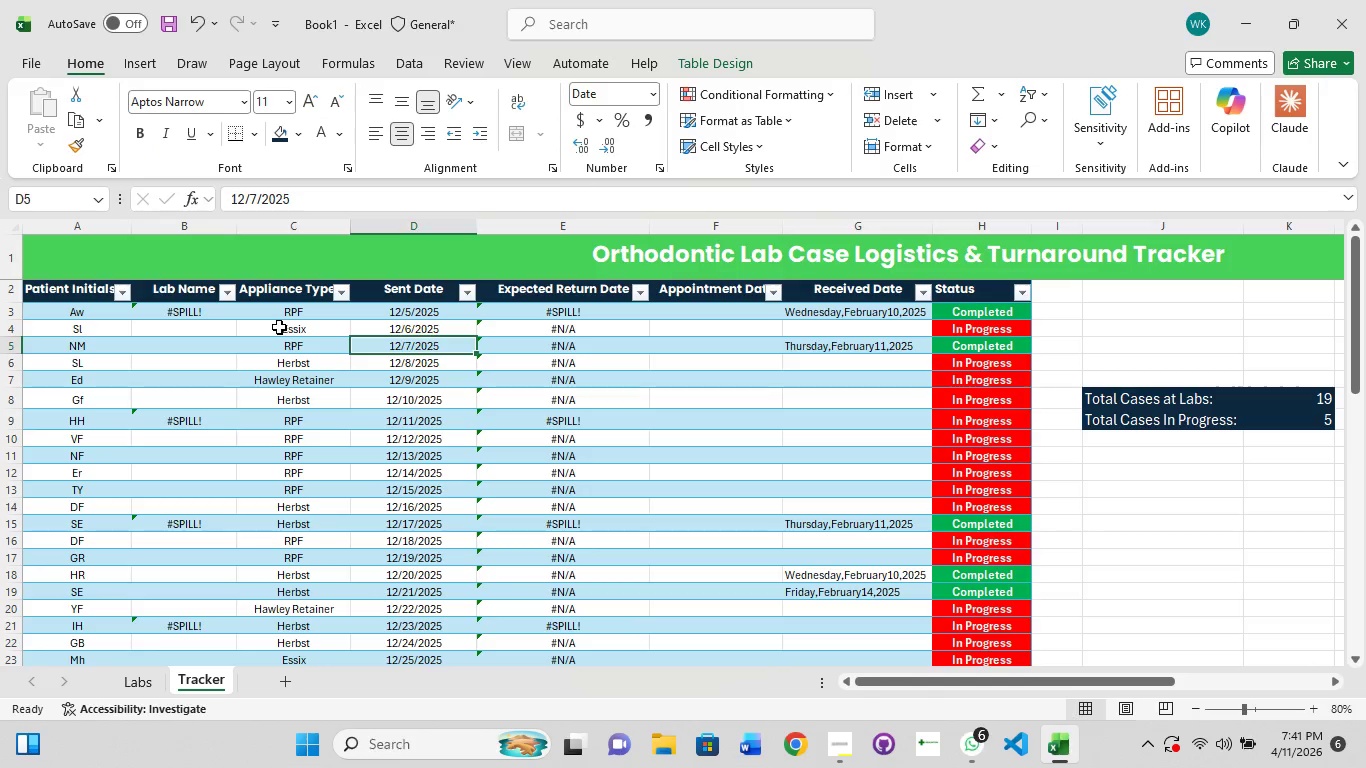 
left_click([279, 327])
 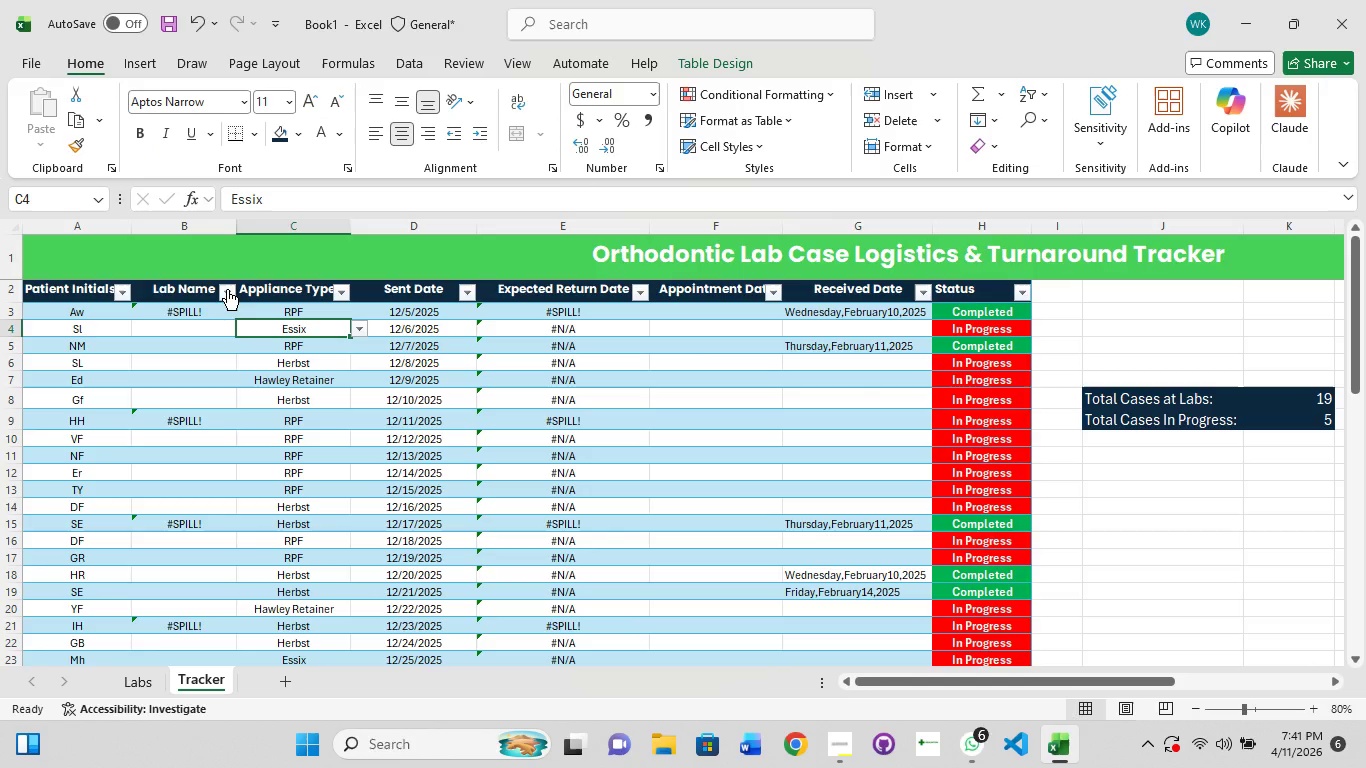 
left_click([227, 289])
 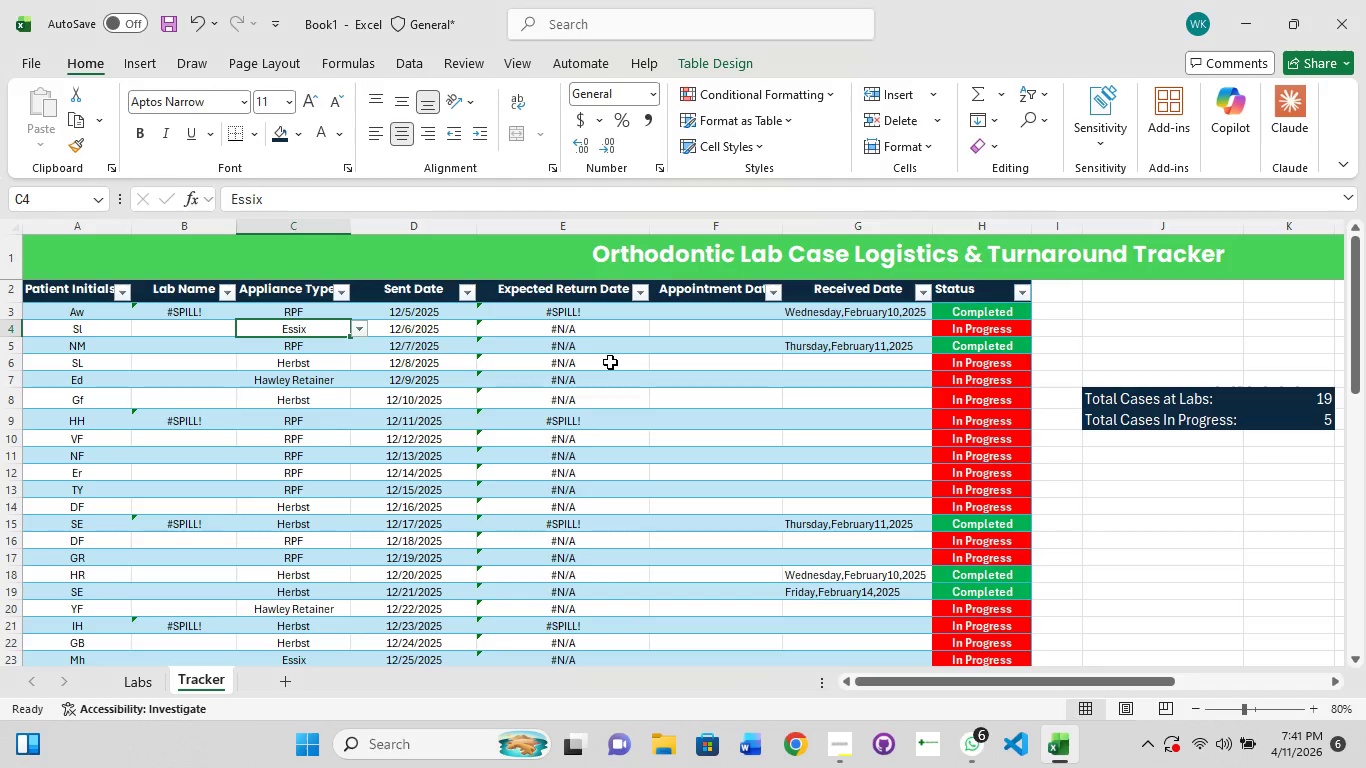 
key(Control+Z)
 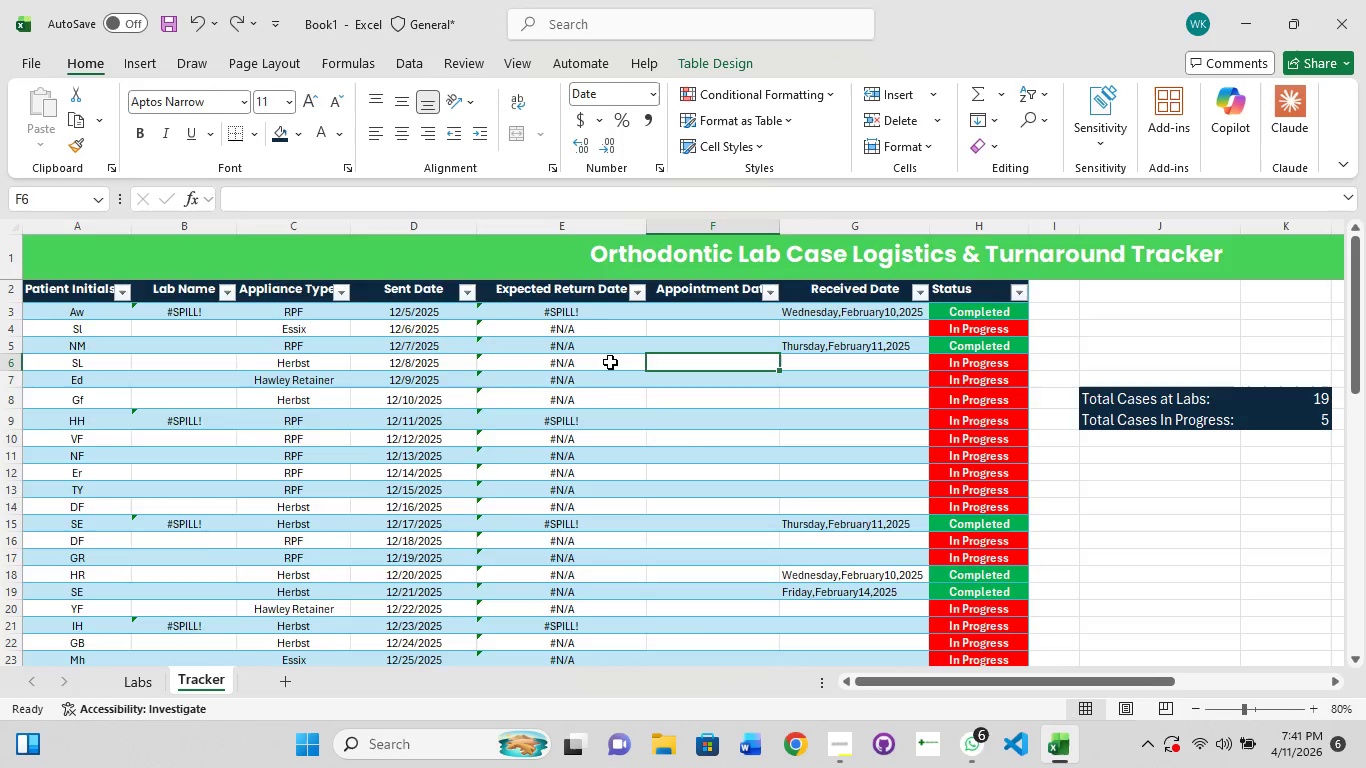 
key(Control+Z)
 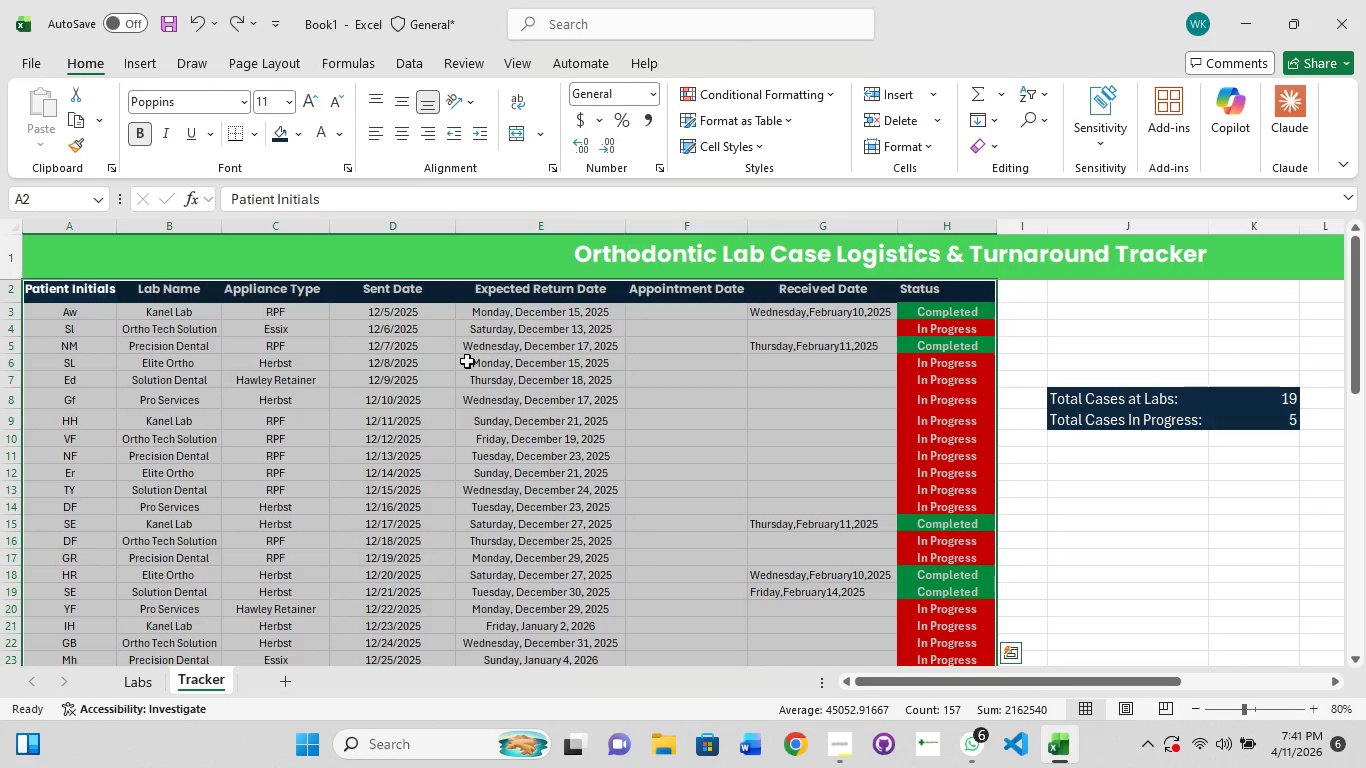 
left_click([430, 358])
 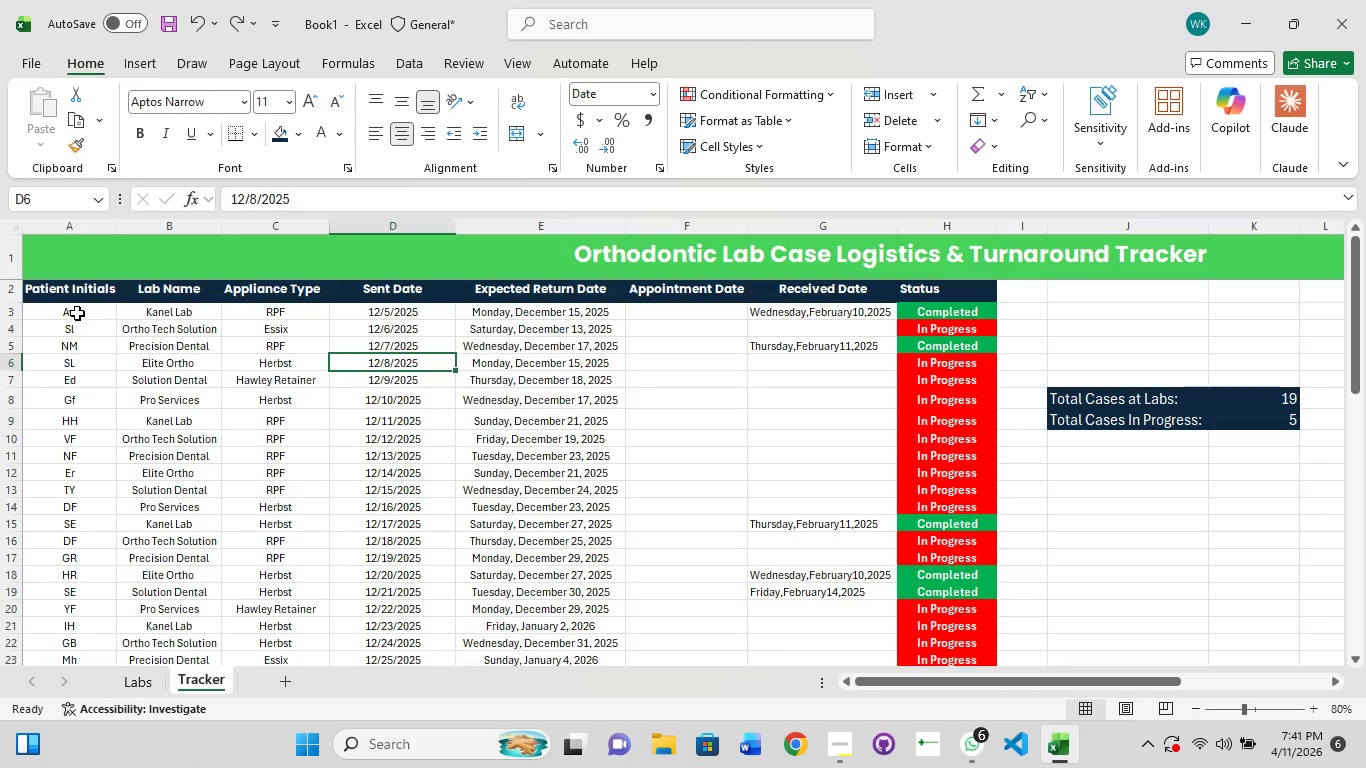 
hold_key(key=ShiftLeft, duration=1.5)
left_click([77, 313])
 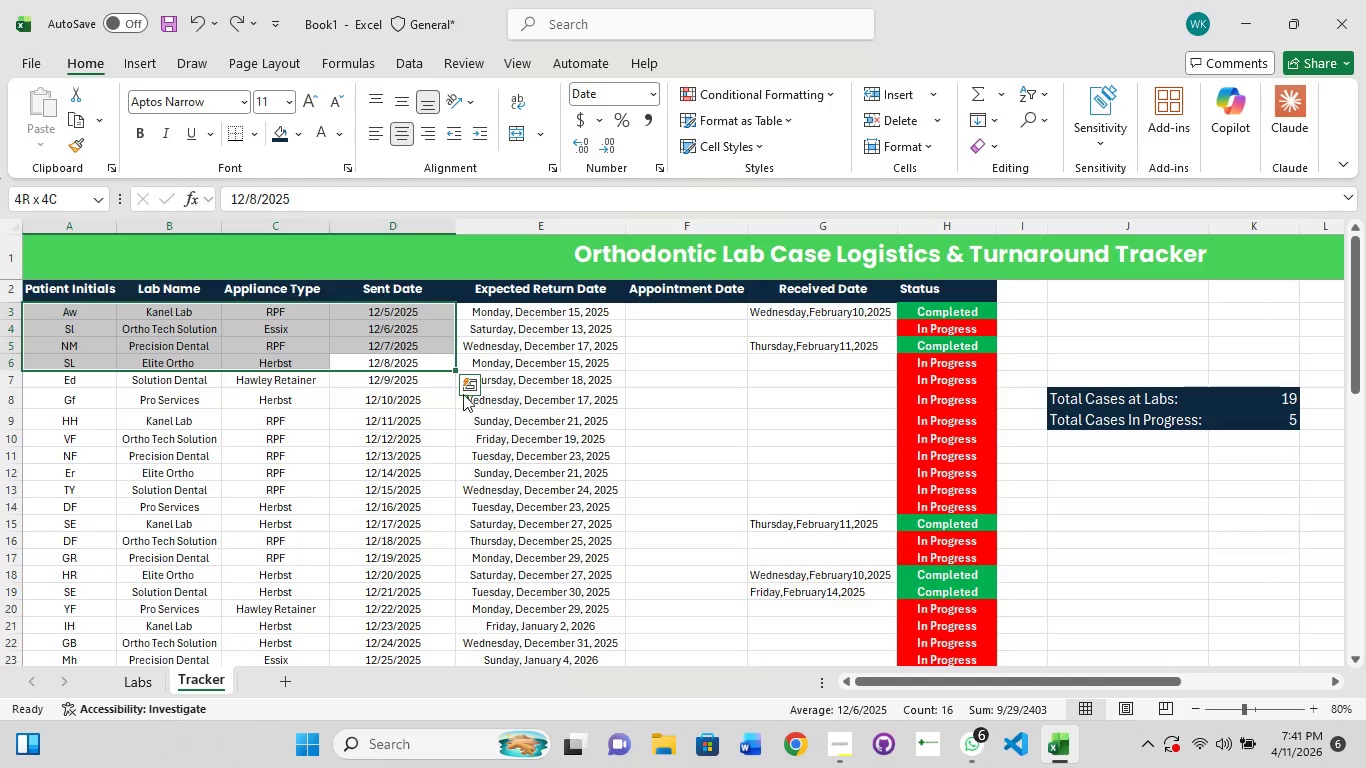 
left_click_drag(start_coordinate=[489, 403], to_coordinate=[499, 403])
 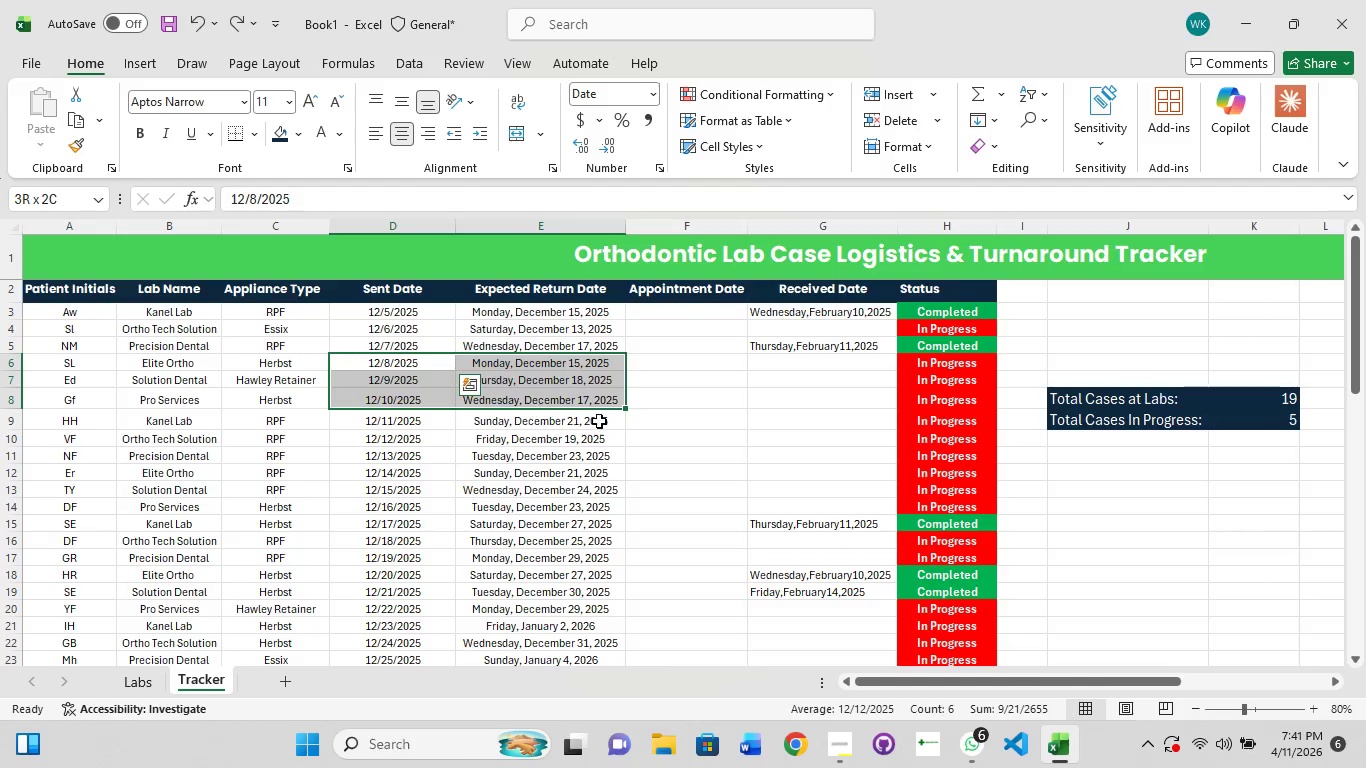 
hold_key(key=ShiftLeft, duration=0.36)
 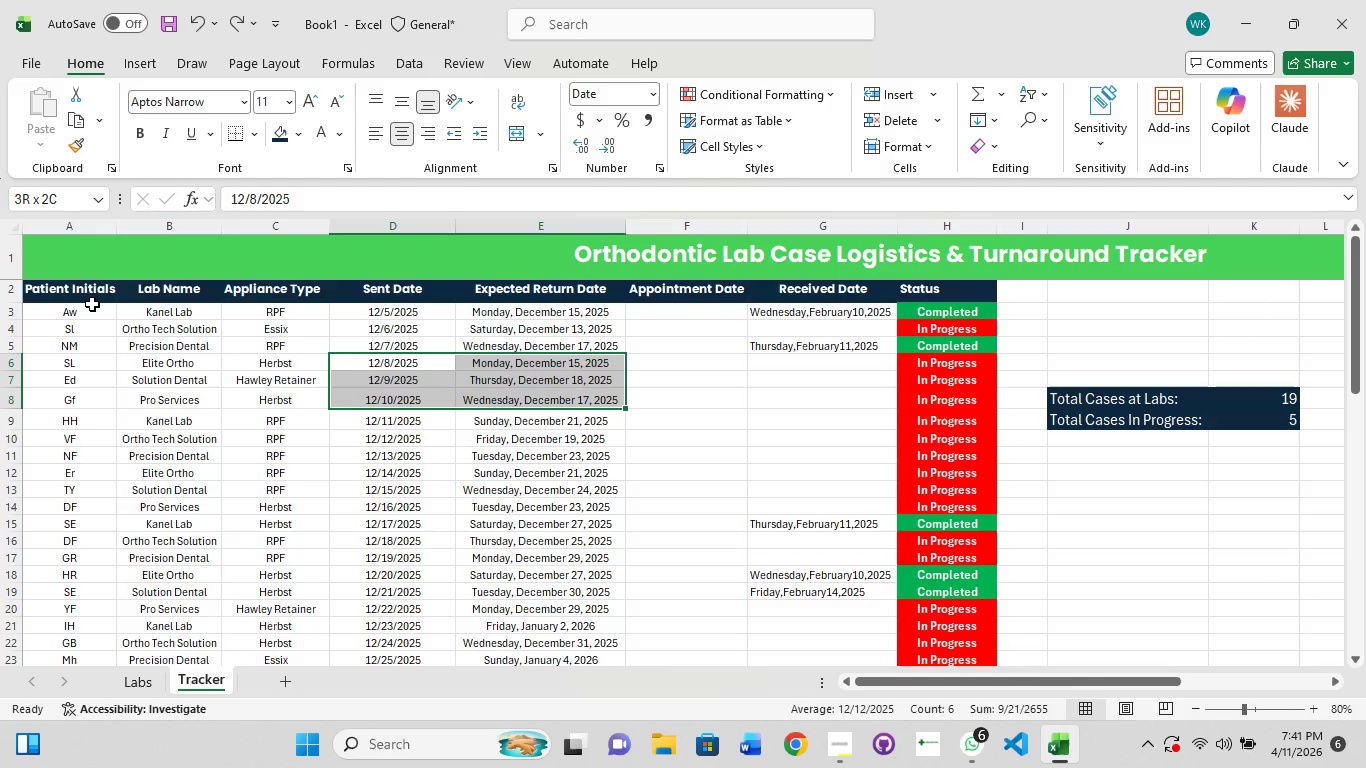 
hold_key(key=ShiftLeft, duration=1.98)
left_click([84, 310])
 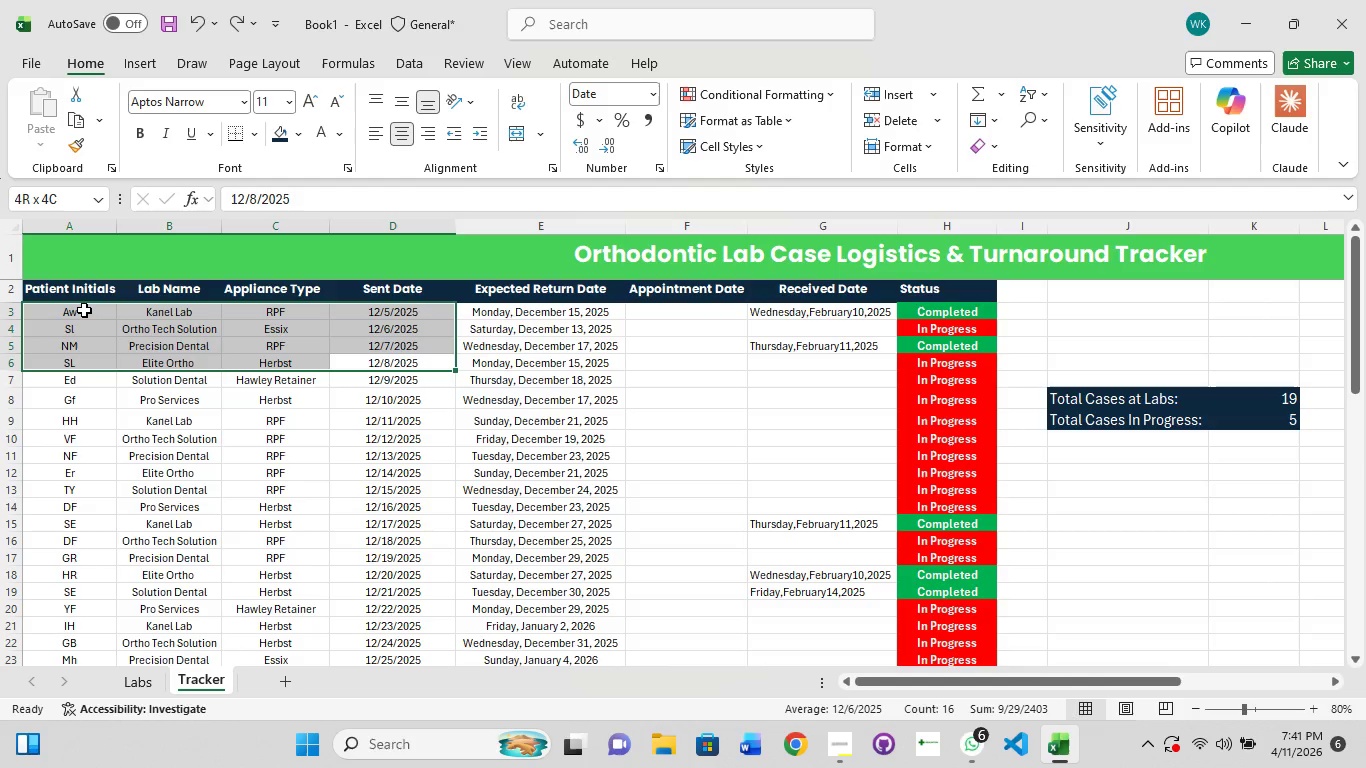 
hold_key(key=ShiftLeft, duration=1.5)
left_click_drag(start_coordinate=[490, 379], to_coordinate=[495, 379])
 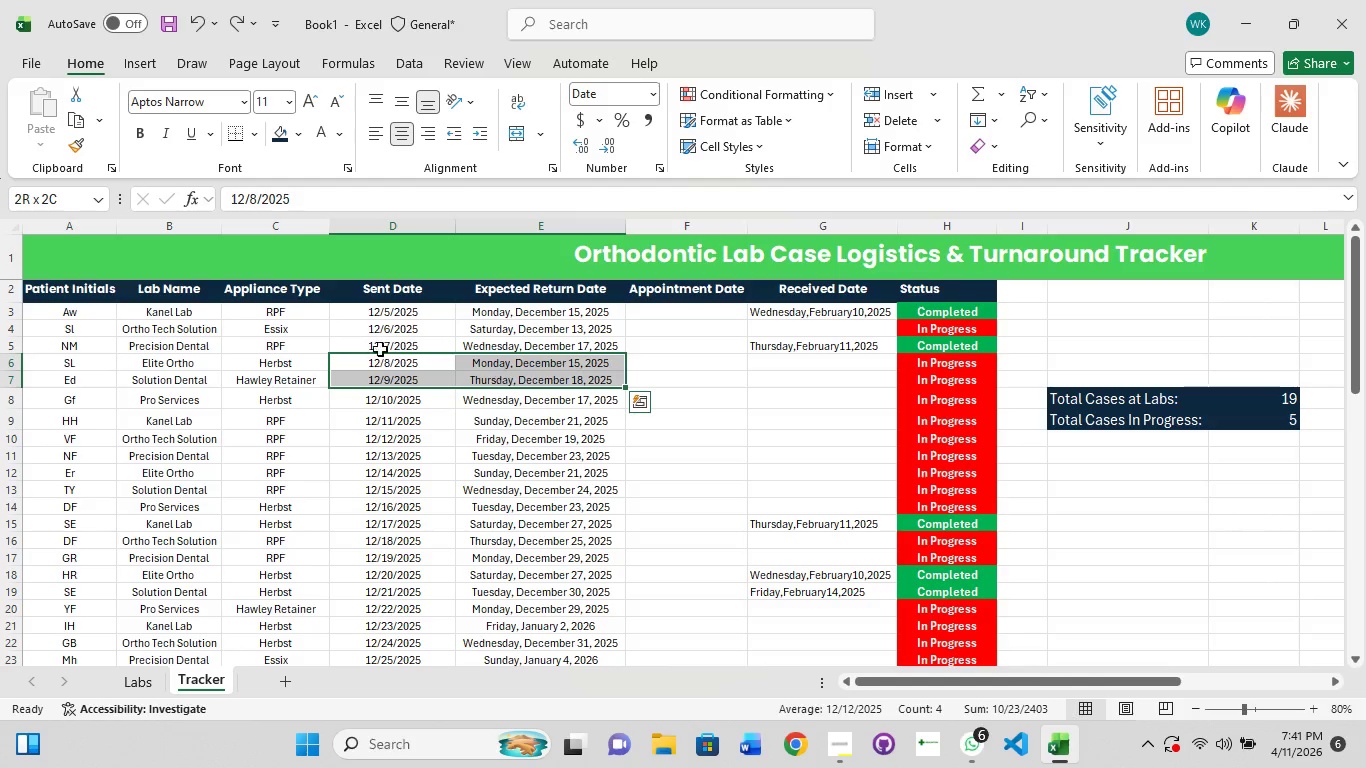 
key(Shift+ShiftLeft)
 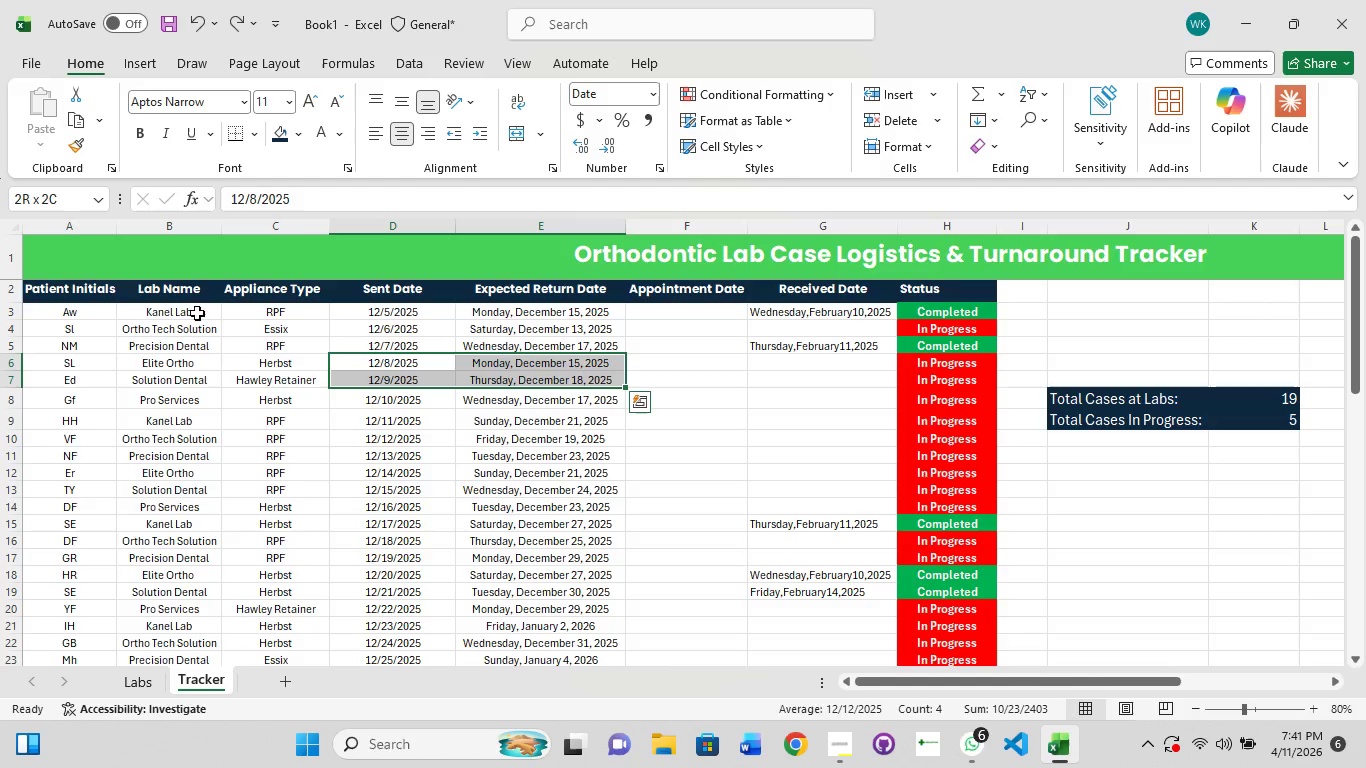 
key(Shift+ShiftLeft)
 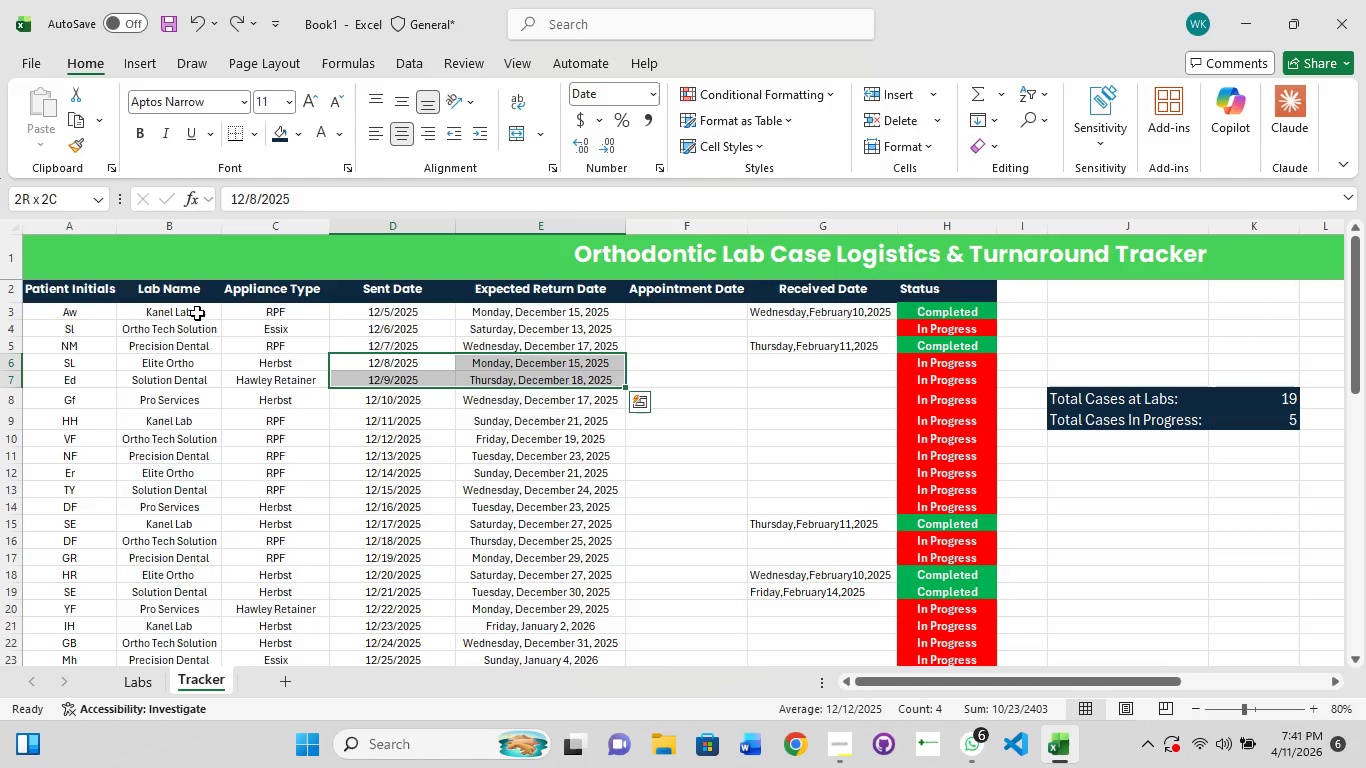 
key(Shift+ShiftLeft)
 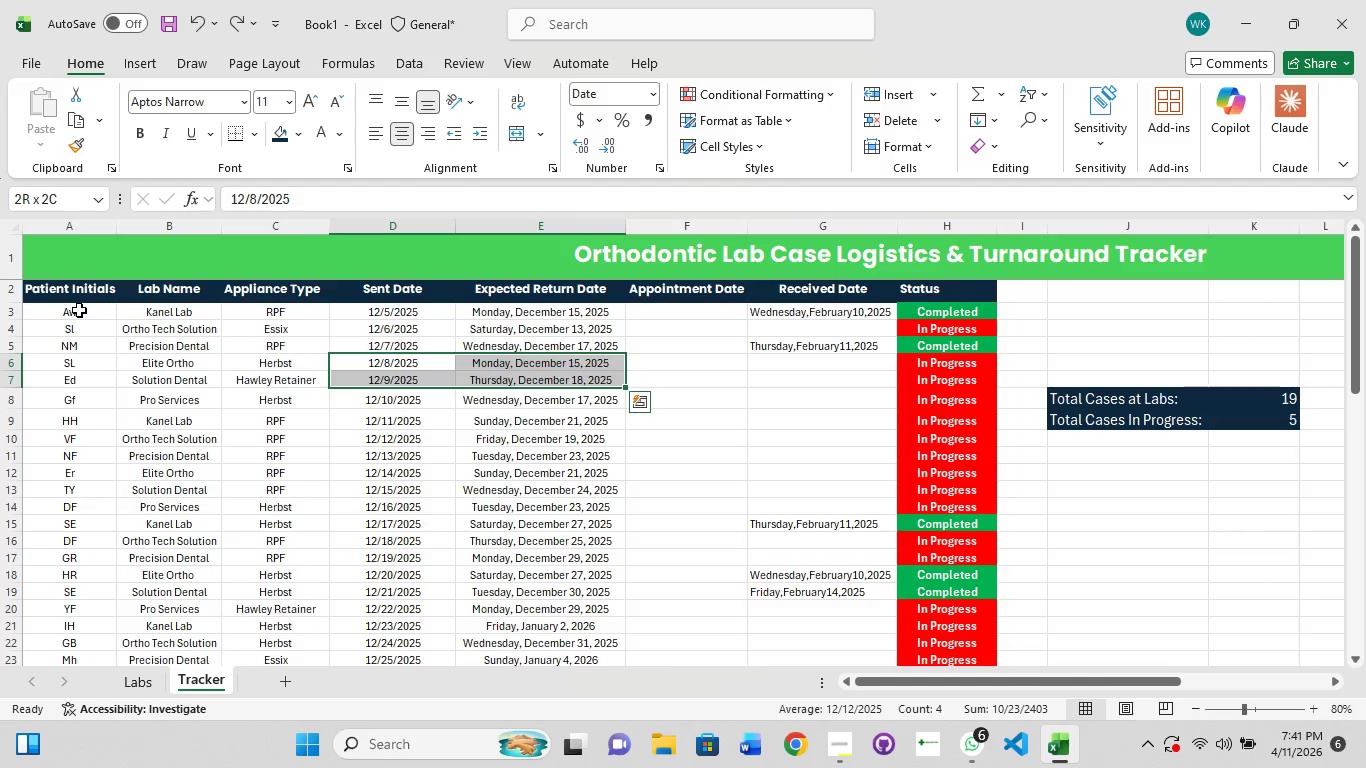 
left_click([79, 310])
 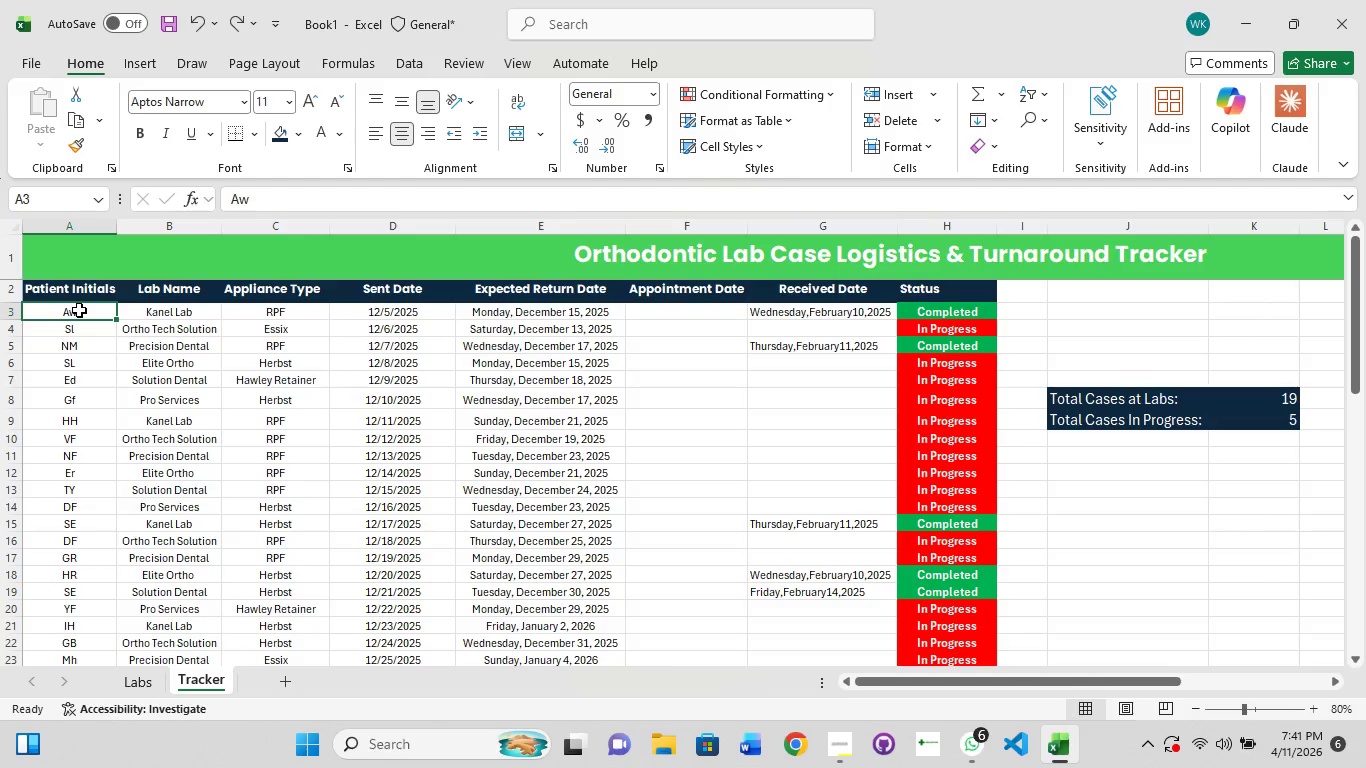 
hold_key(key=ShiftLeft, duration=1.52)
left_click_drag(start_coordinate=[139, 326], to_coordinate=[162, 326])
 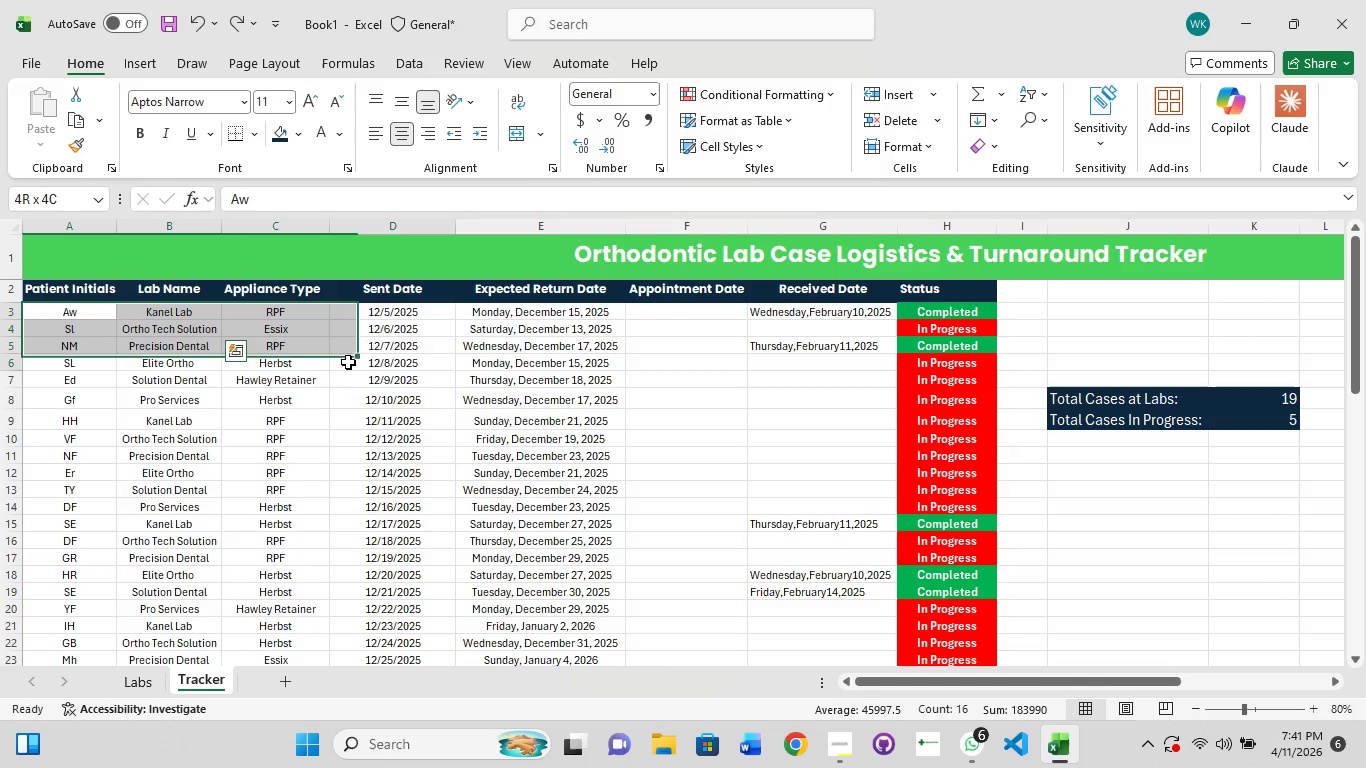 
left_click_drag(start_coordinate=[341, 359], to_coordinate=[362, 364])
 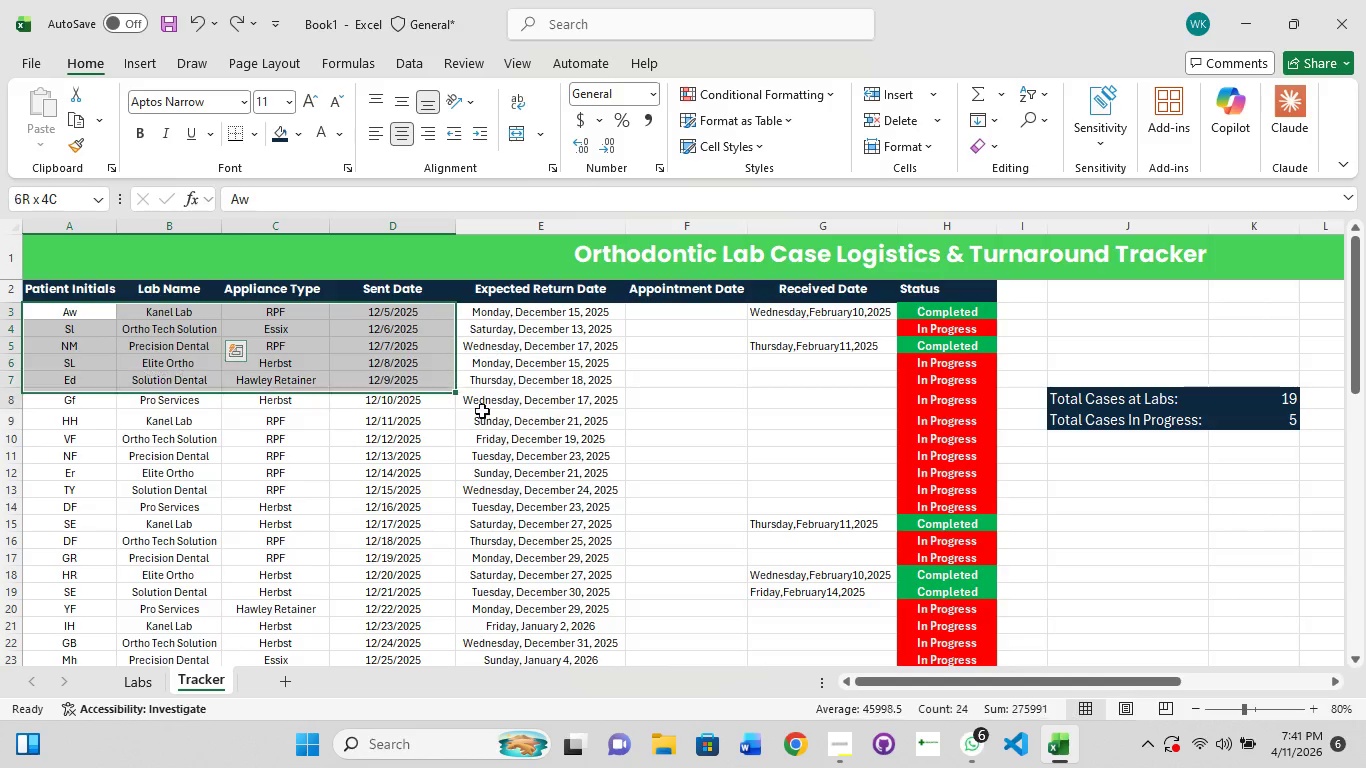 
left_click_drag(start_coordinate=[434, 389], to_coordinate=[499, 417])
 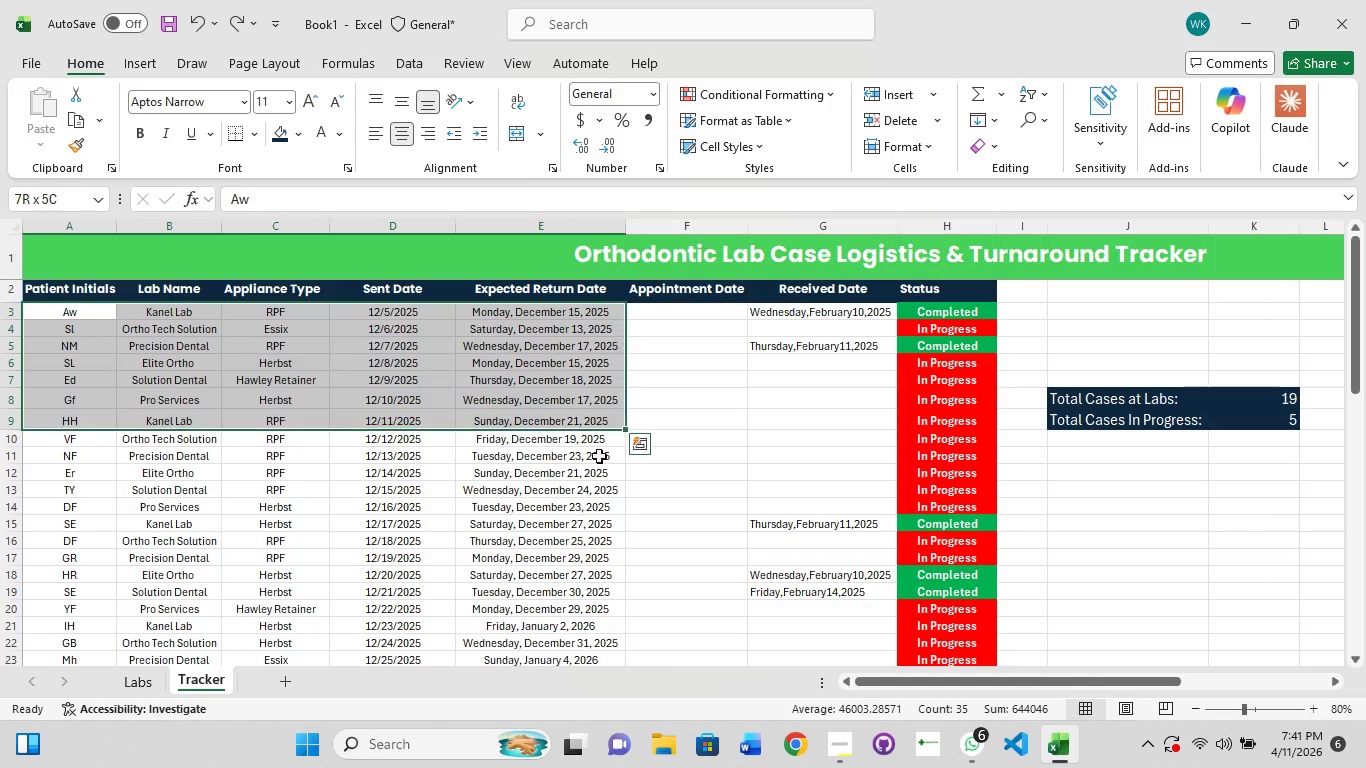 
hold_key(key=ShiftLeft, duration=1.51)
left_click_drag(start_coordinate=[603, 457], to_coordinate=[726, 504])
 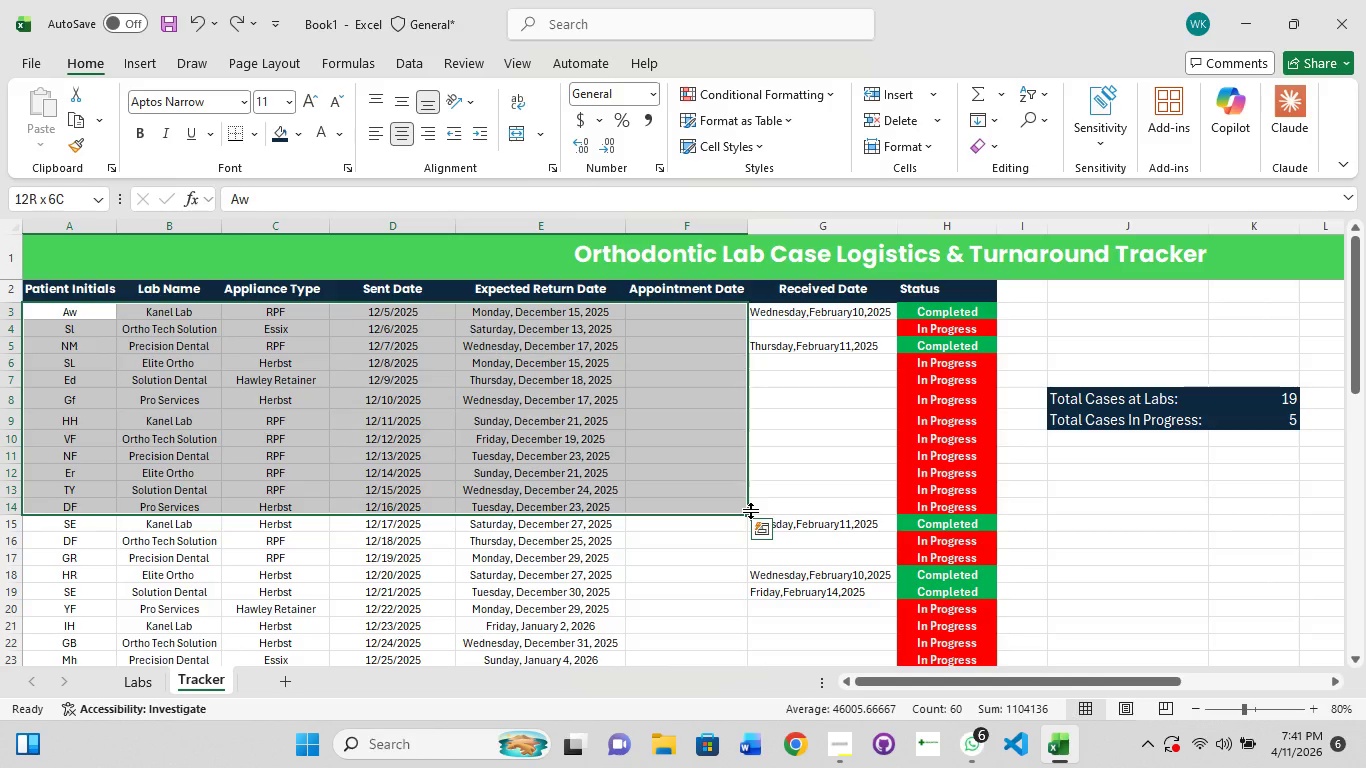 
hold_key(key=ShiftLeft, duration=1.5)
left_click([751, 511])
 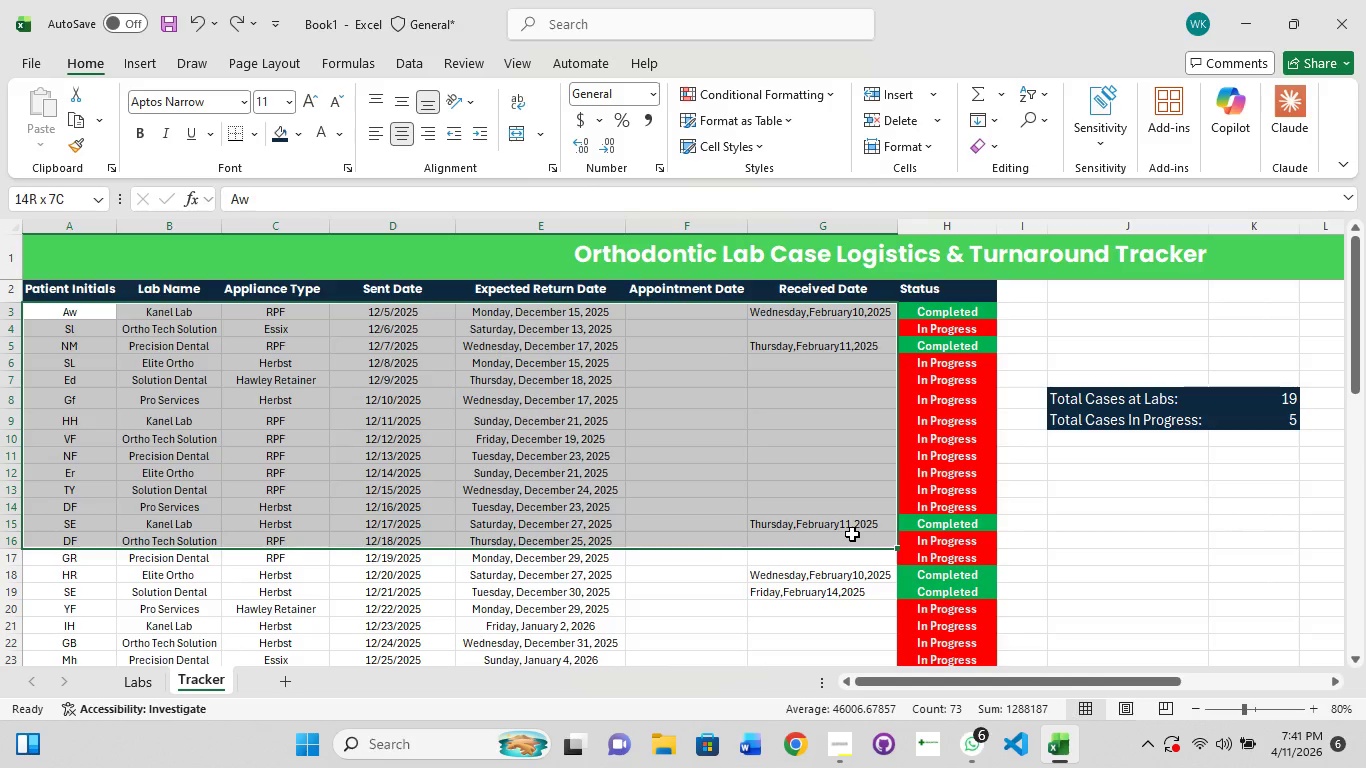 
hold_key(key=ShiftLeft, duration=1.5)
left_click([852, 534])
 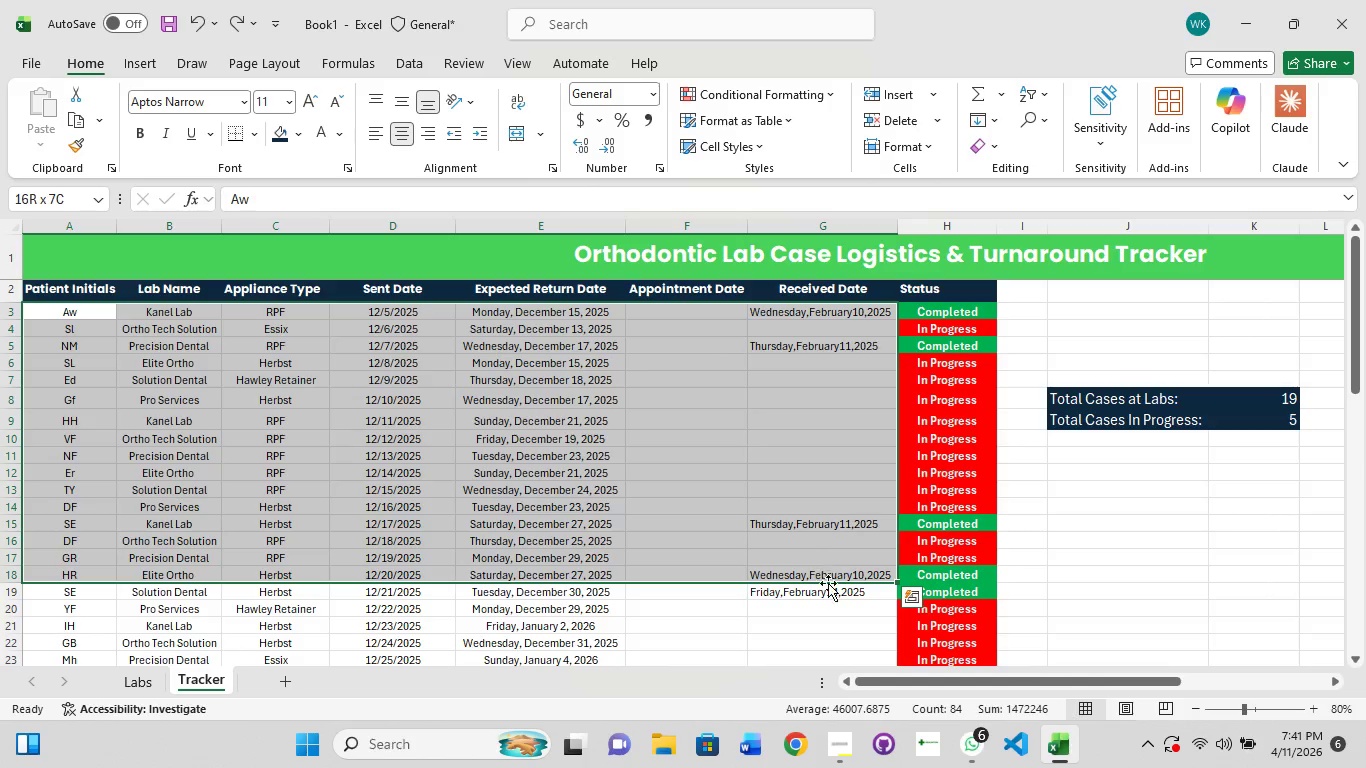 
left_click([830, 599])
 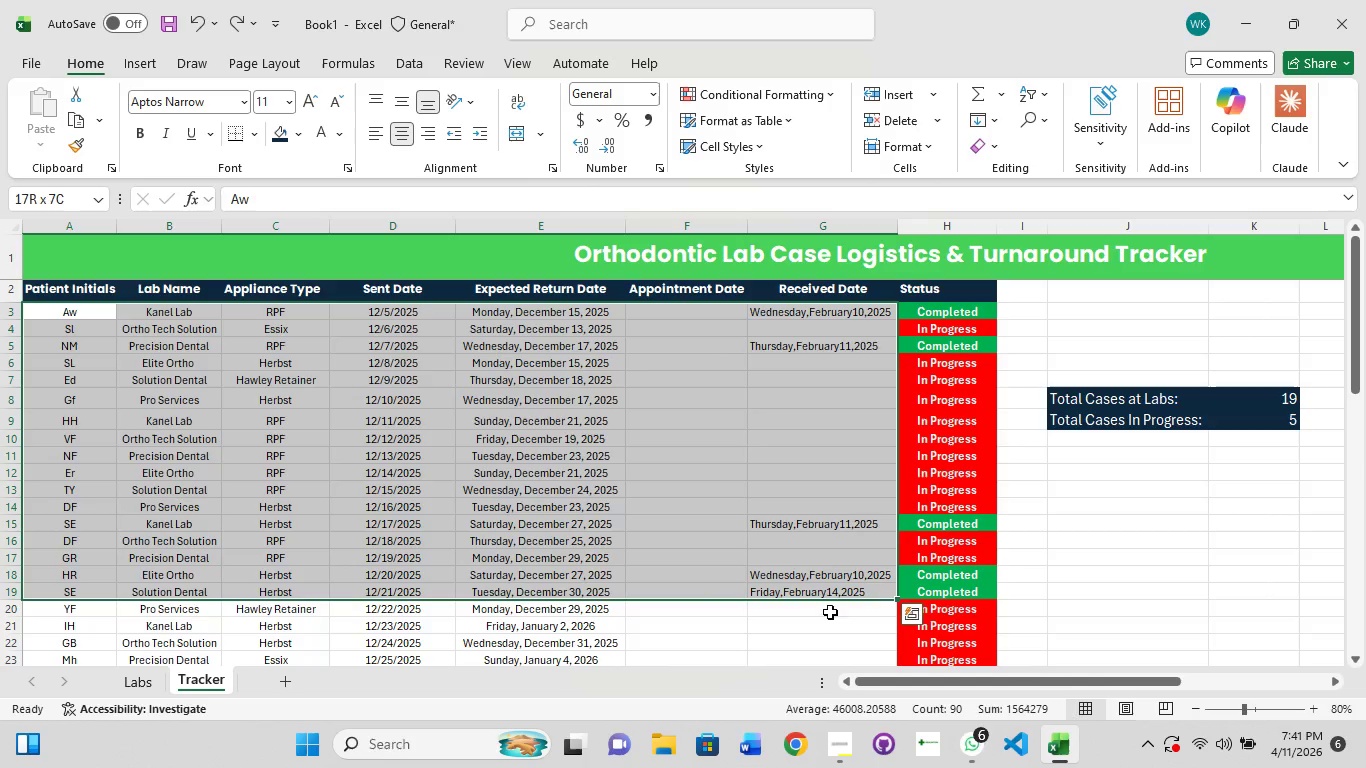 
hold_key(key=ShiftLeft, duration=0.7)
left_click([830, 623])
 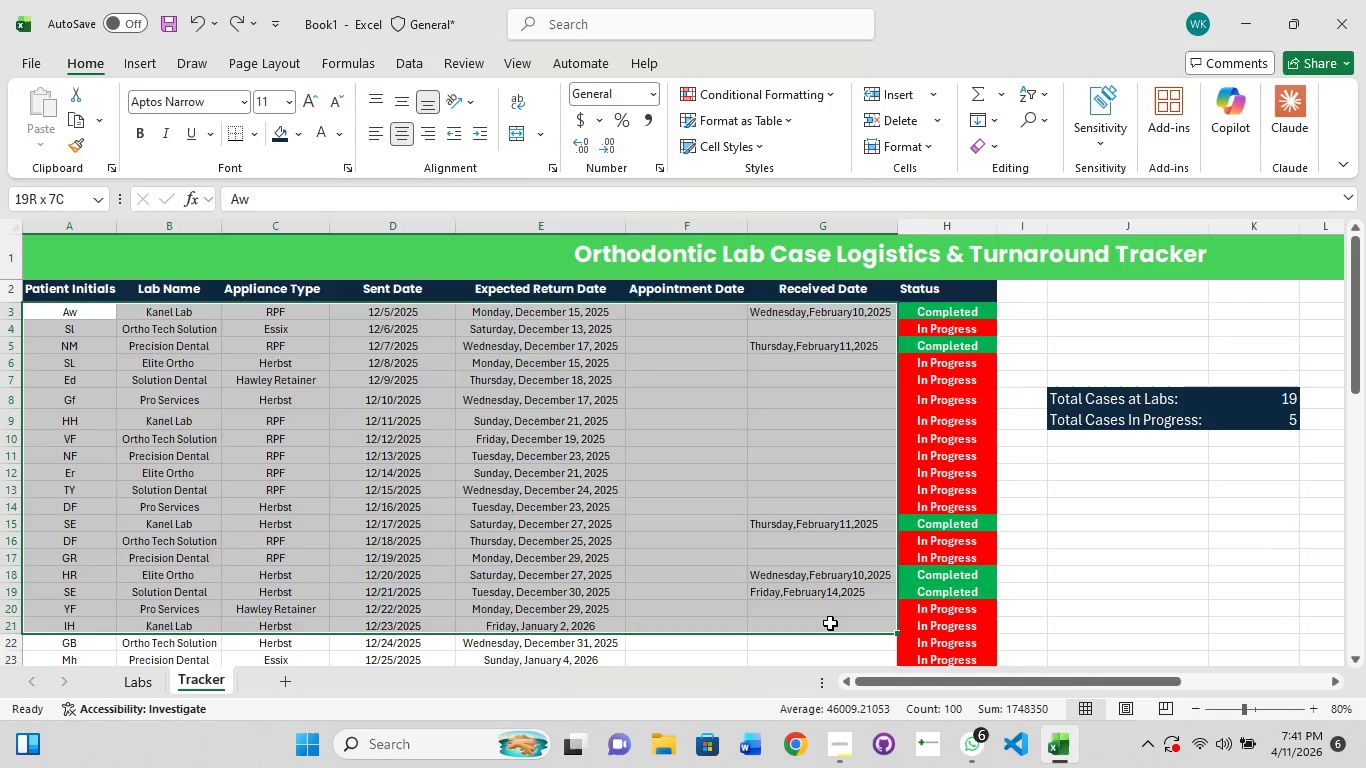 
scroll: coordinate [829, 627], scroll_direction: down, amount: 3.0
 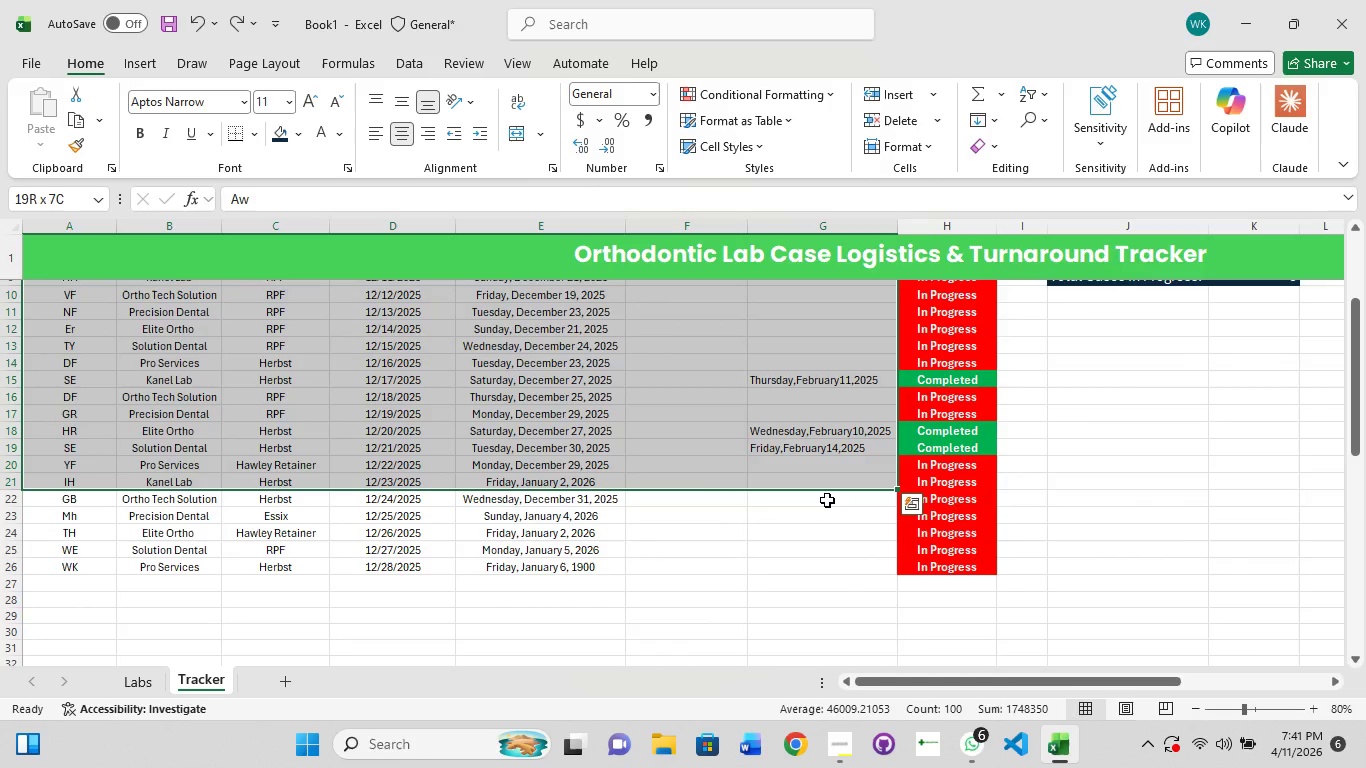 
hold_key(key=ShiftLeft, duration=1.5)
left_click([822, 526])
 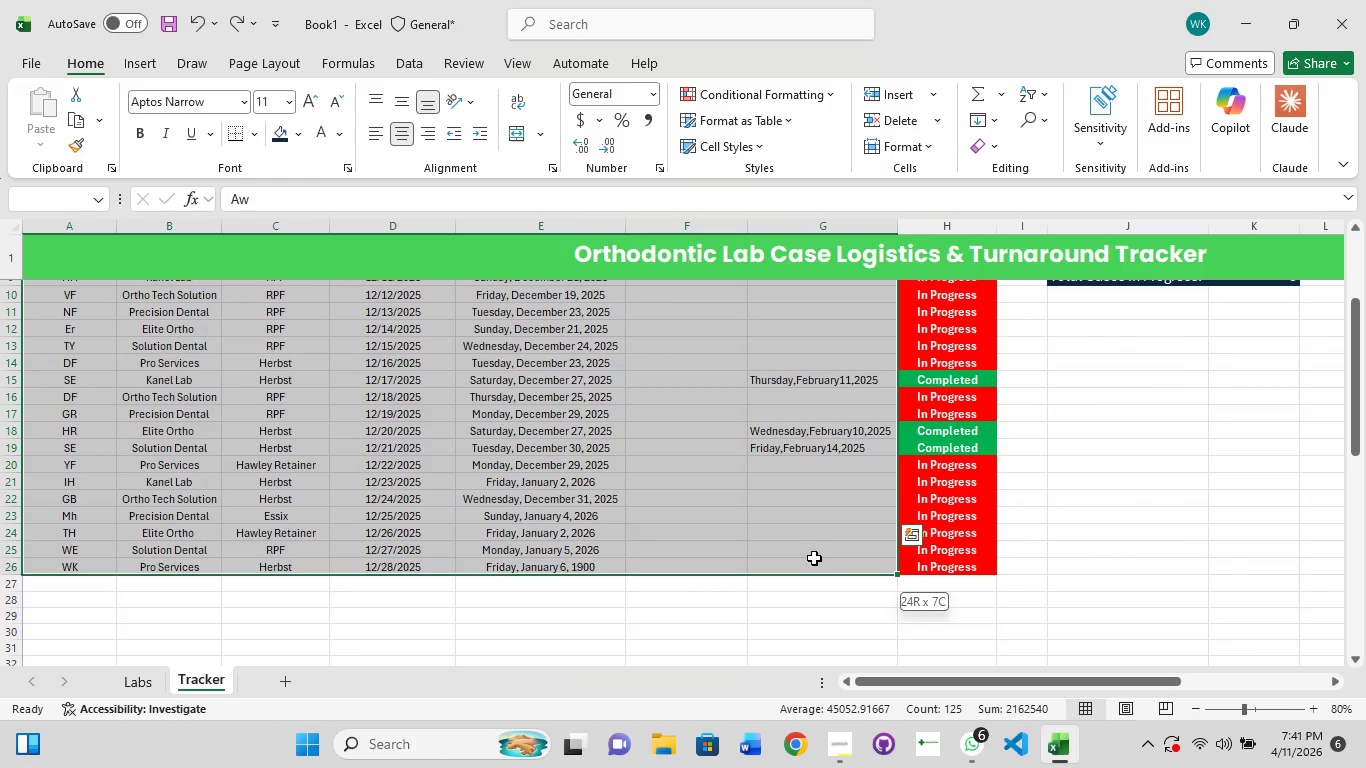 
key(Shift+ShiftLeft)
 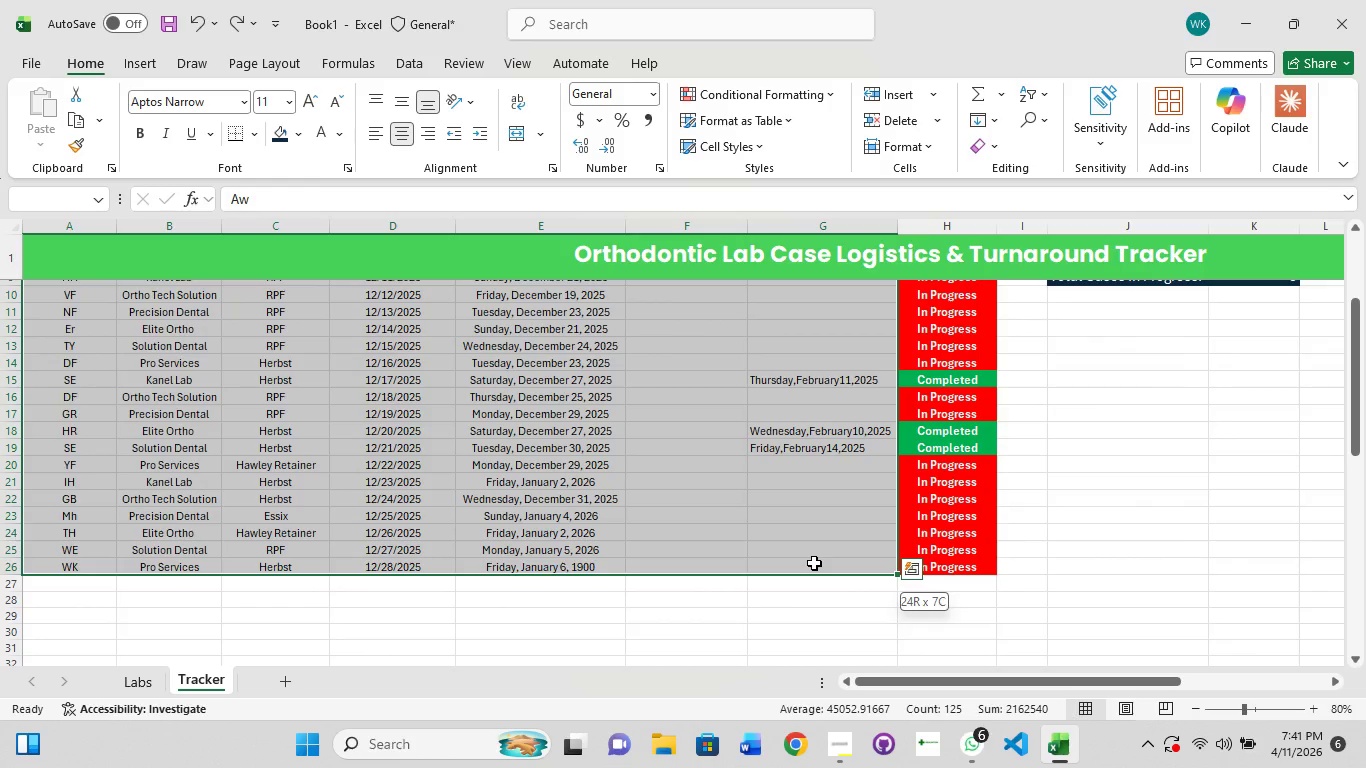 
key(Shift+ShiftLeft)
 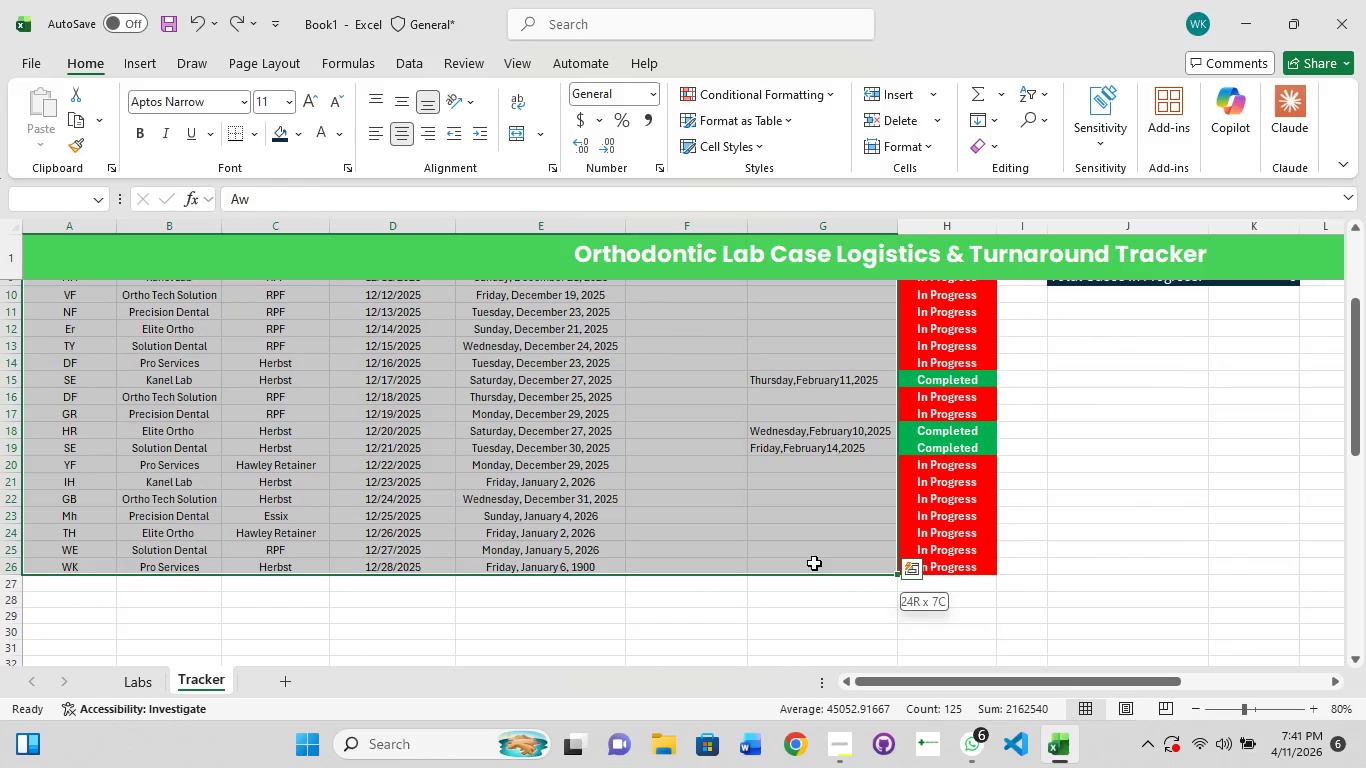 
key(Shift+ShiftLeft)
 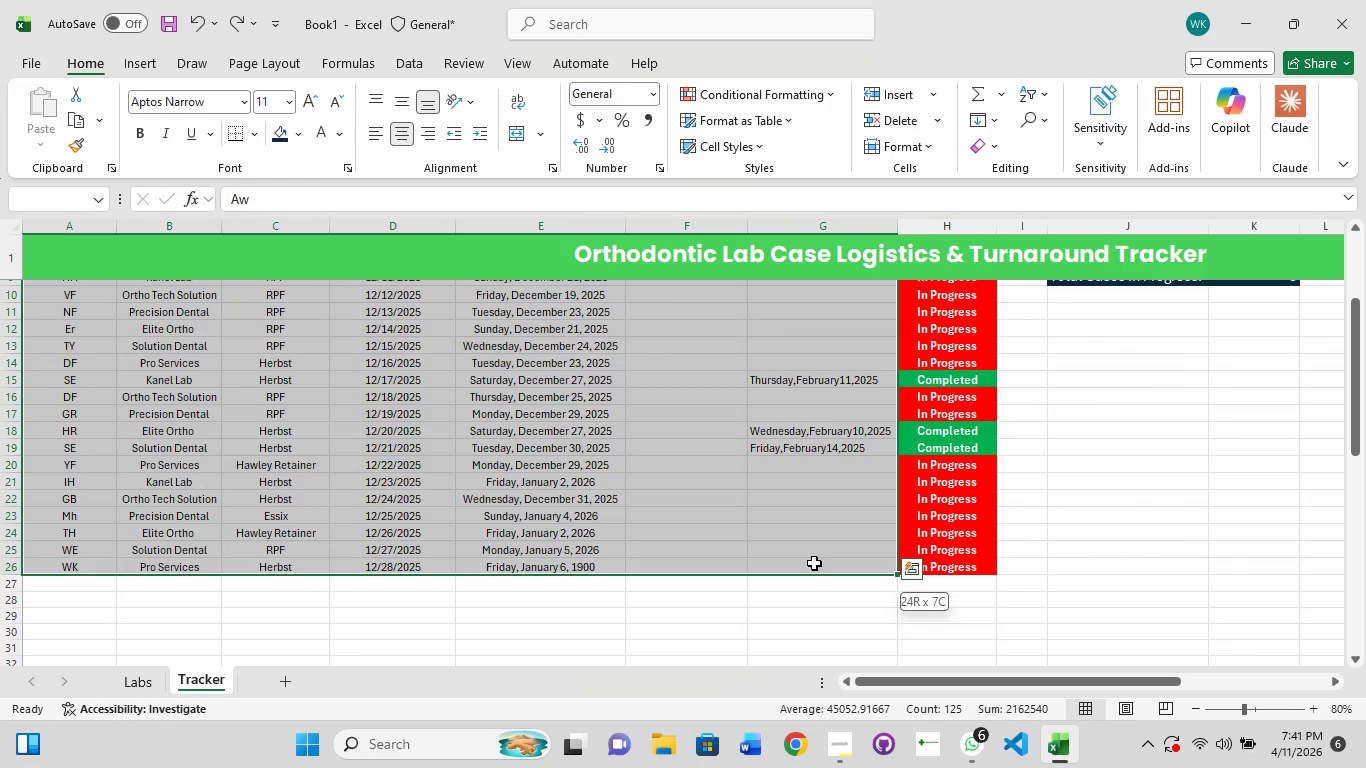 
key(Shift+ShiftLeft)
 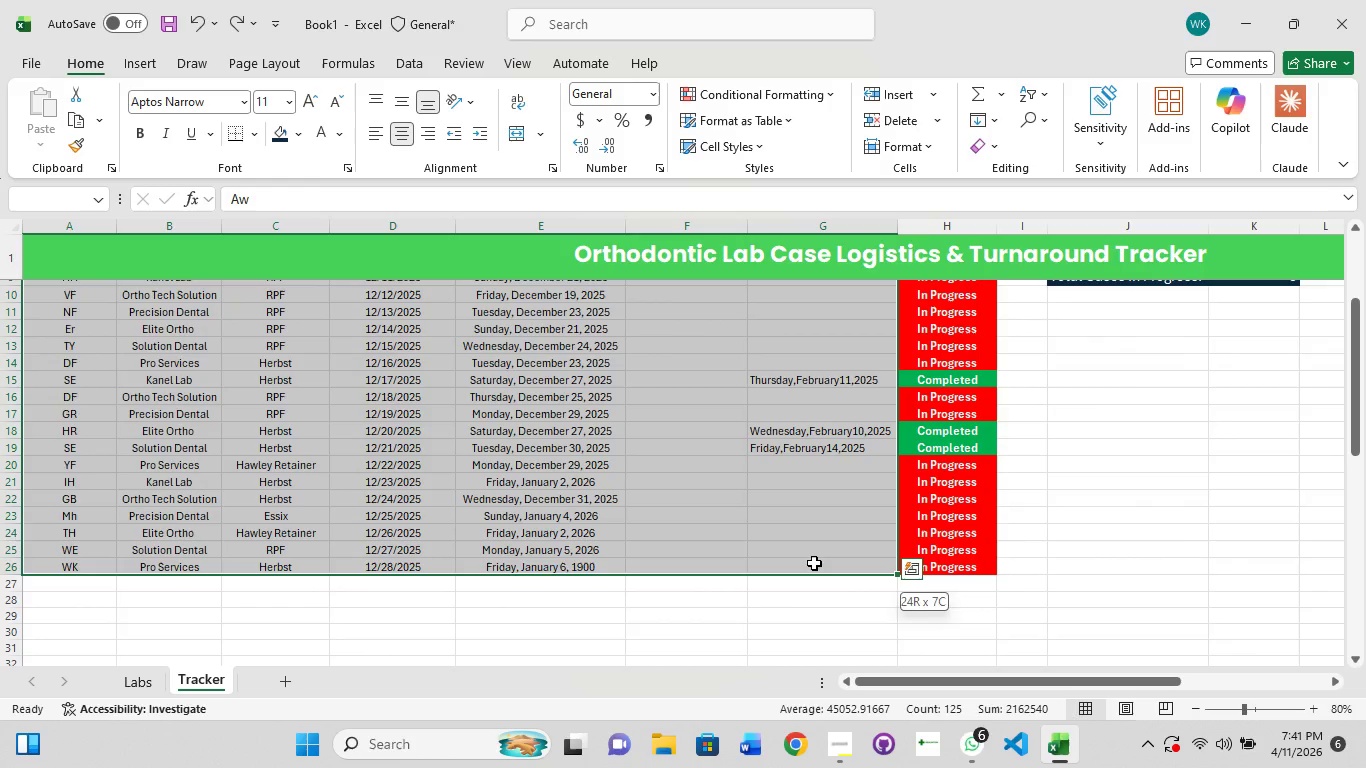 
key(Shift+ShiftLeft)
 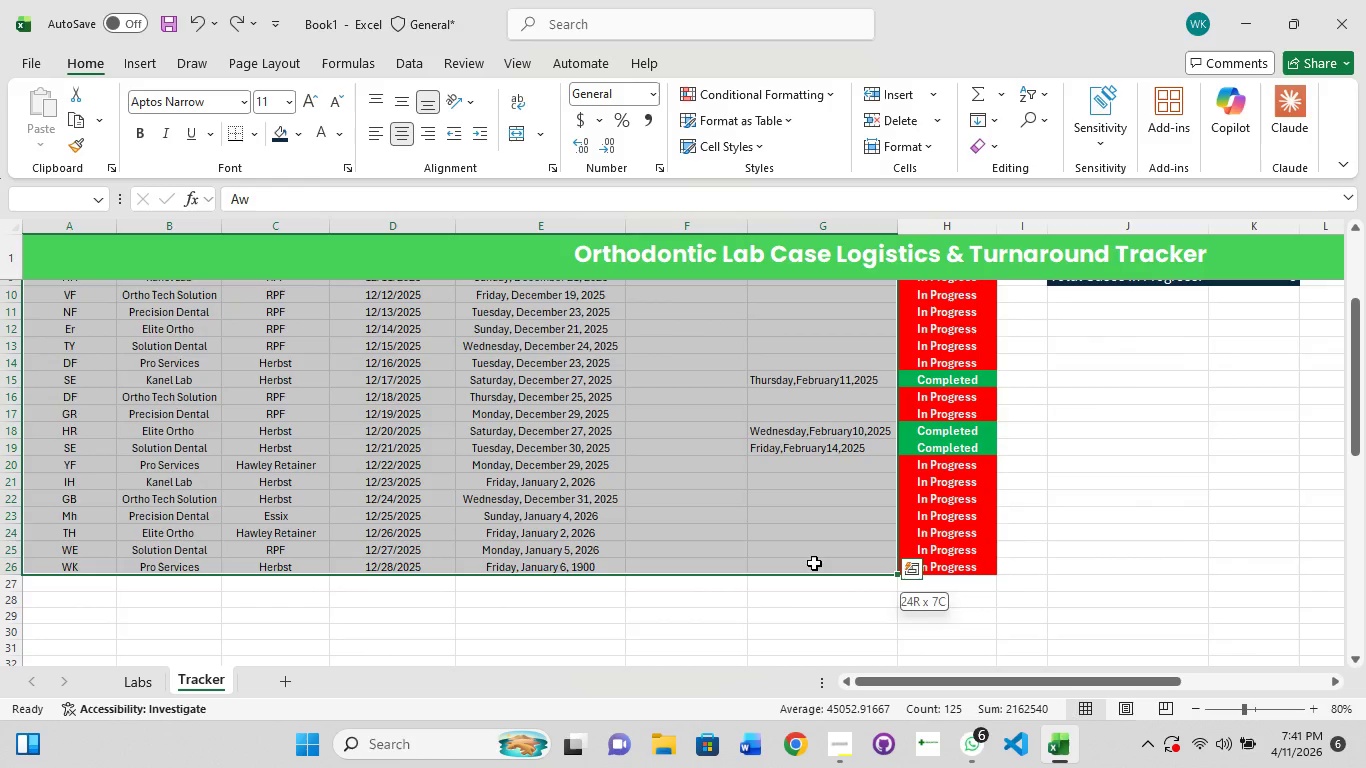 
key(Shift+ShiftLeft)
 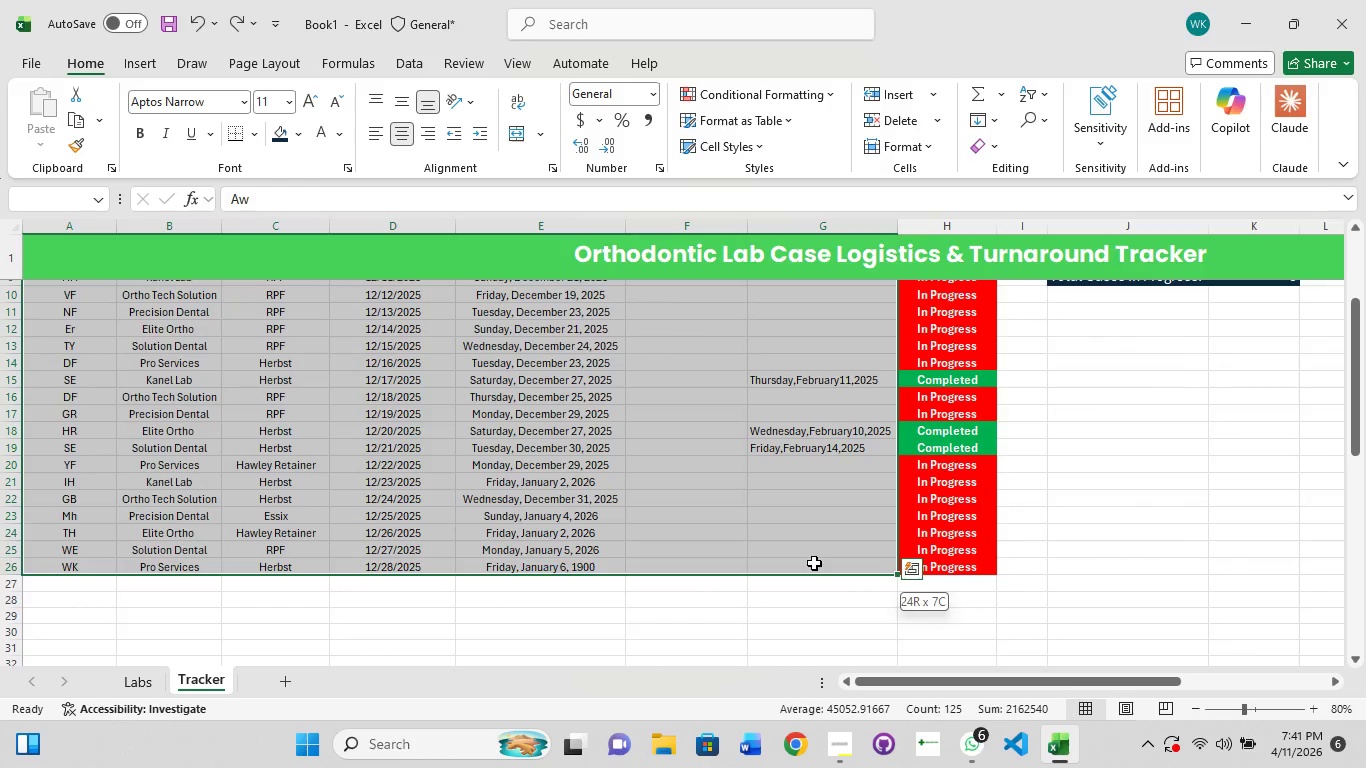 
key(Shift+ShiftLeft)
 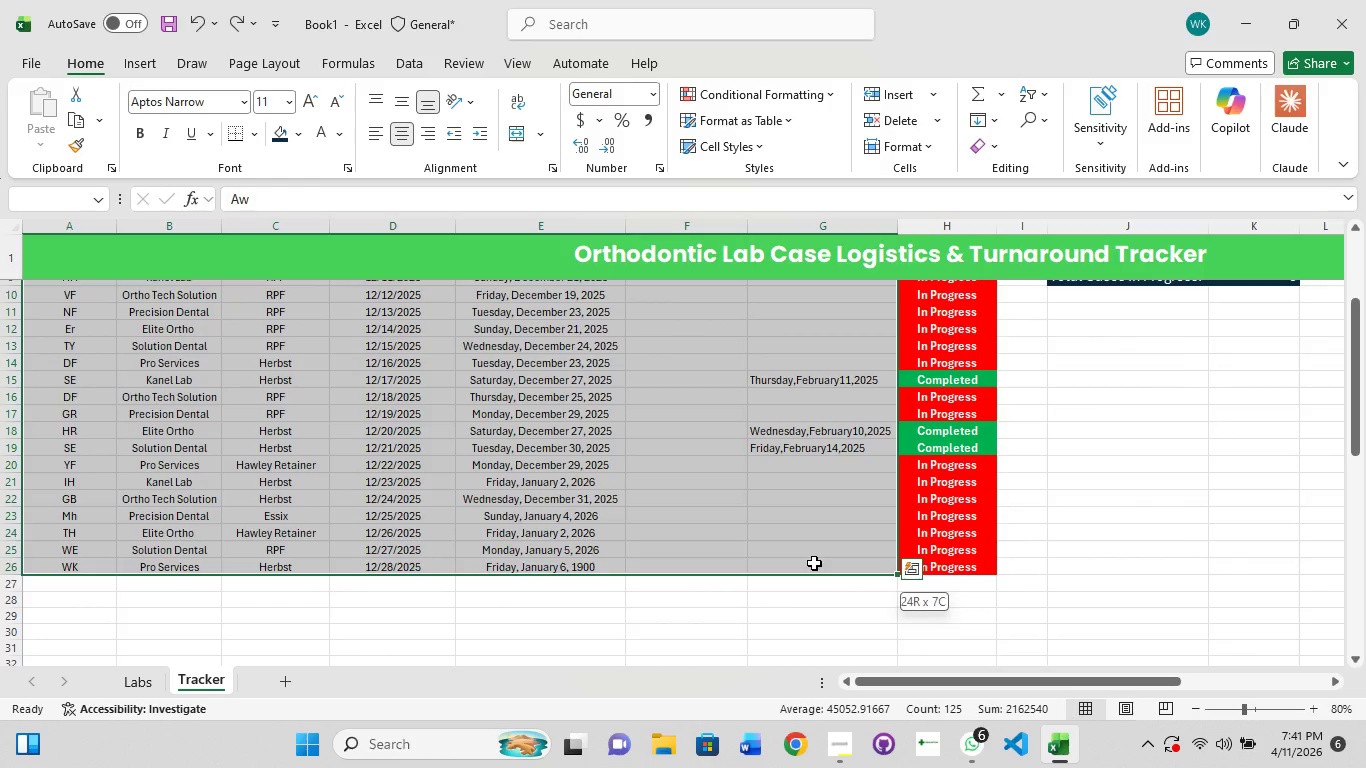 
key(Shift+ShiftLeft)
 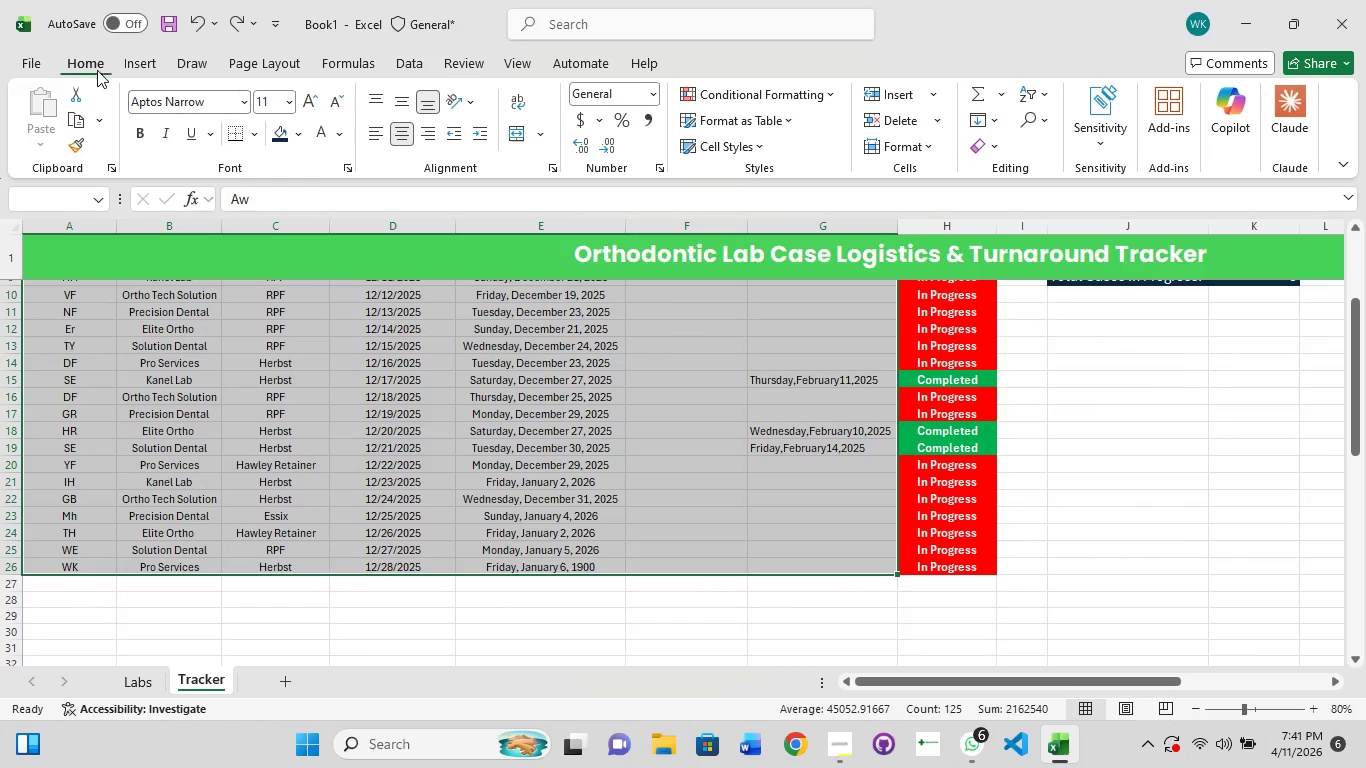 
left_click([148, 59])
 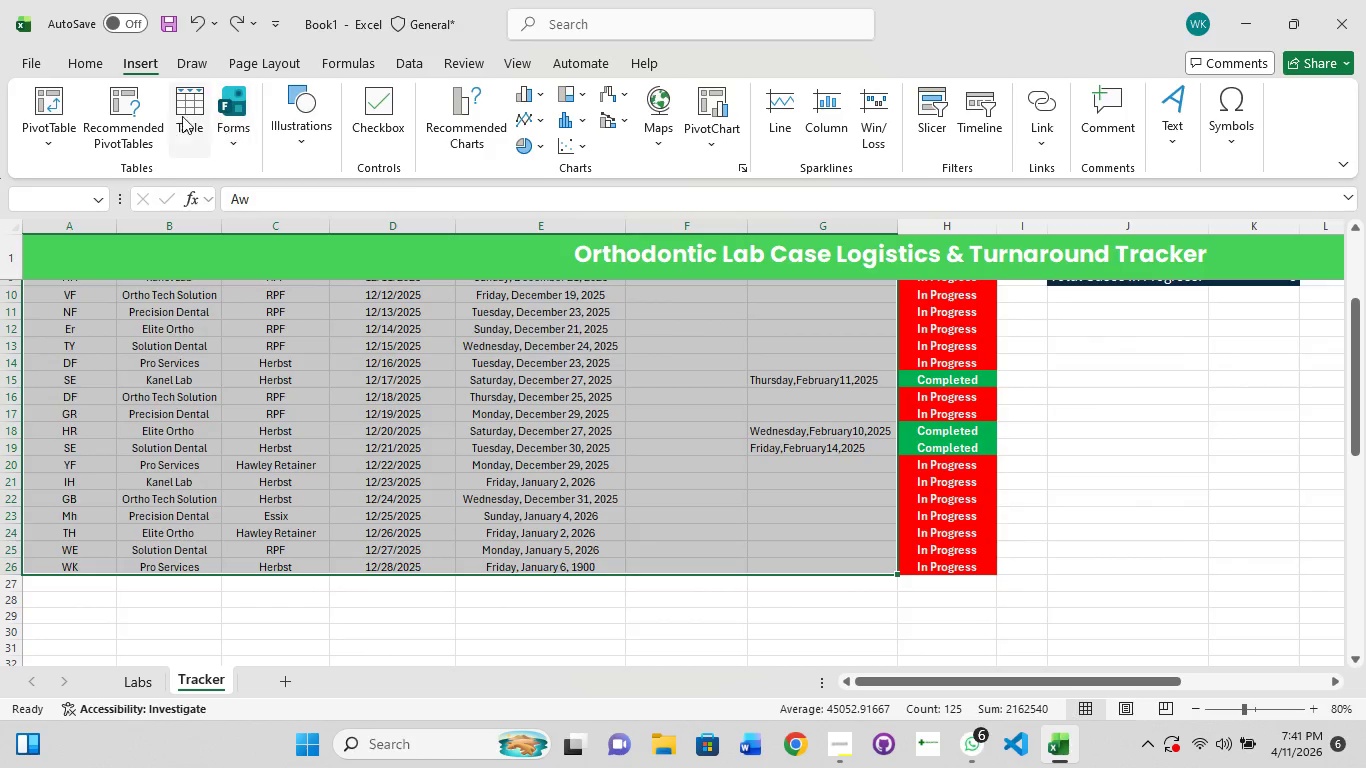 
left_click([176, 116])
 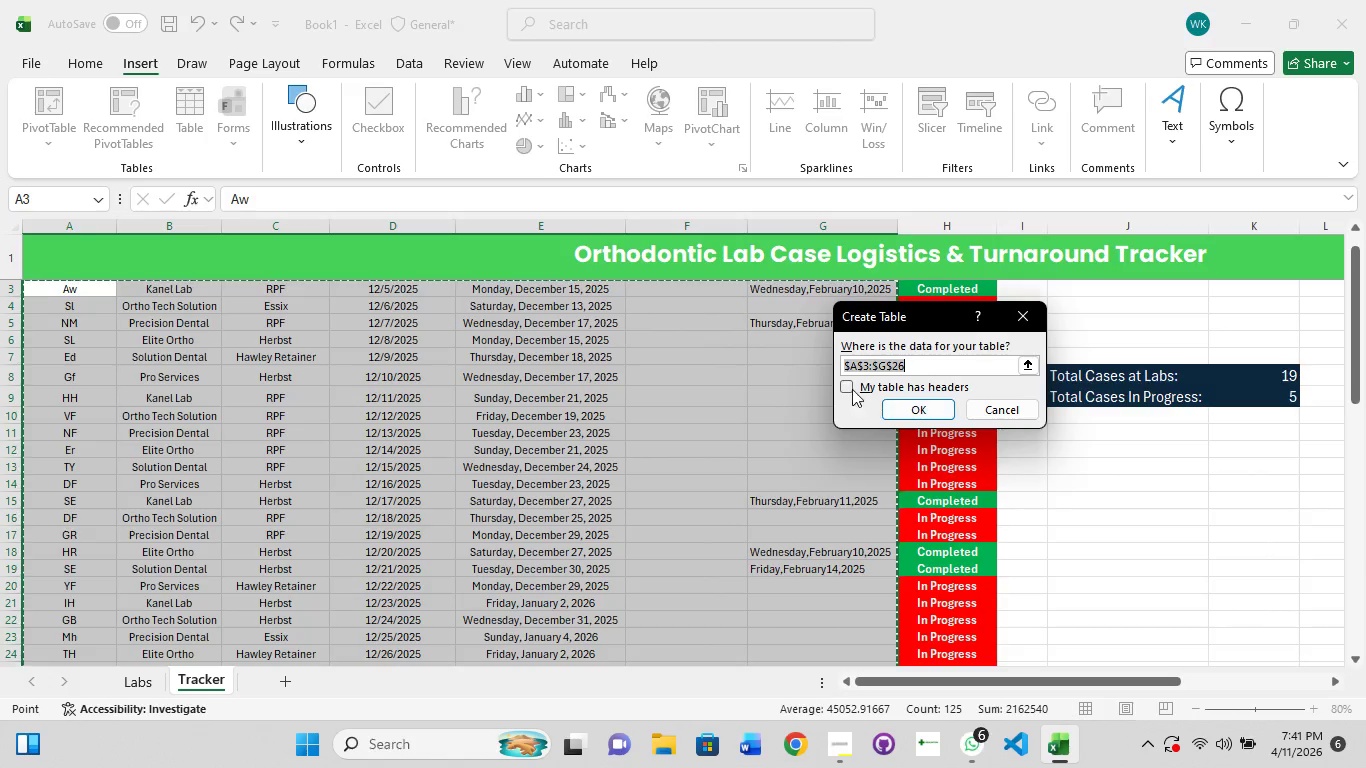 
left_click([840, 383])
 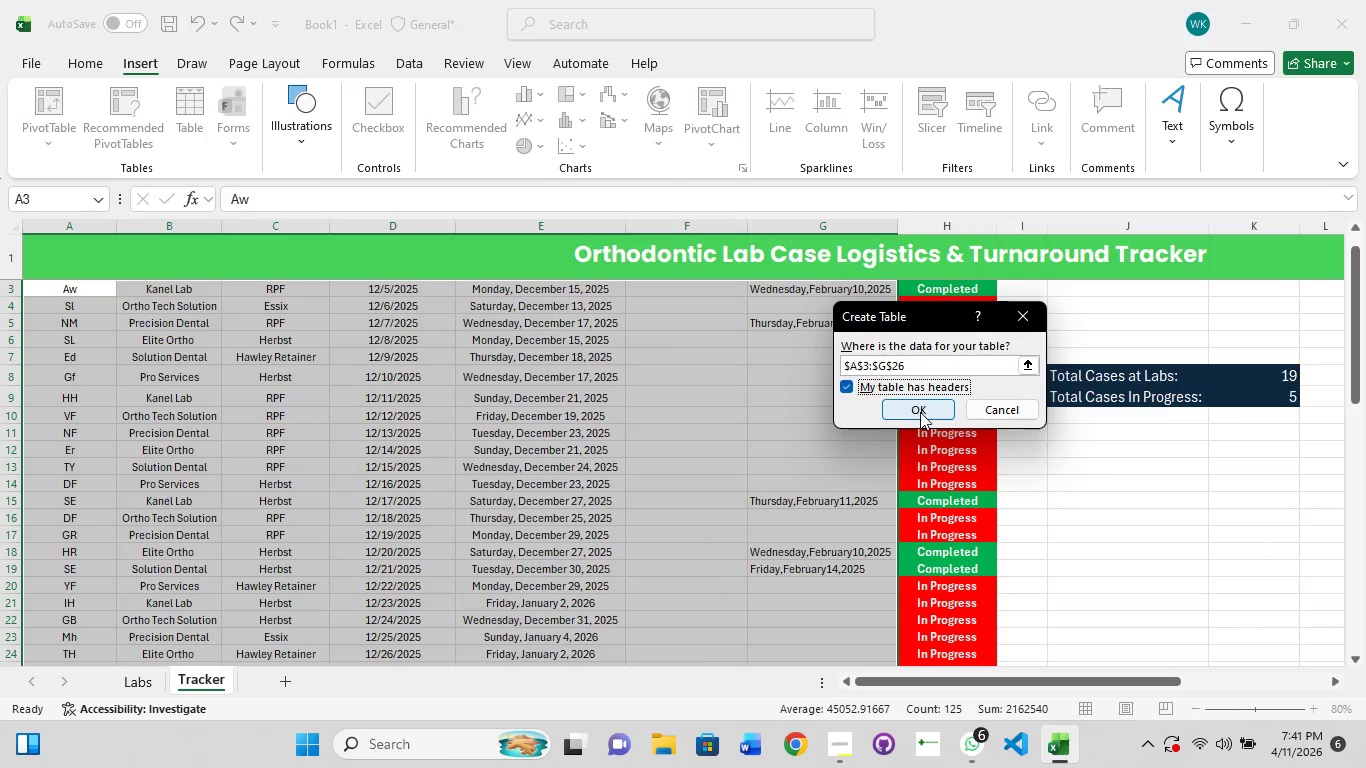 
left_click([922, 412])
 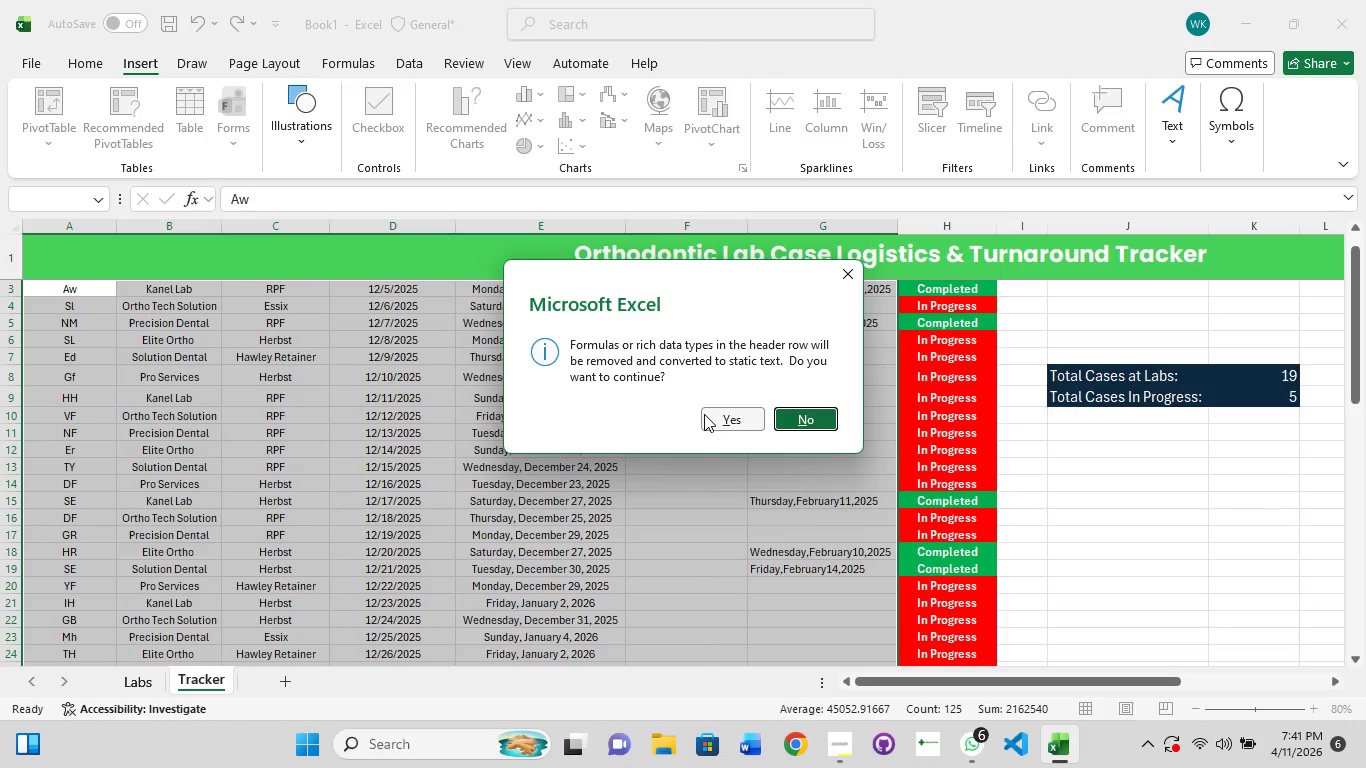 
wait(17.89)
 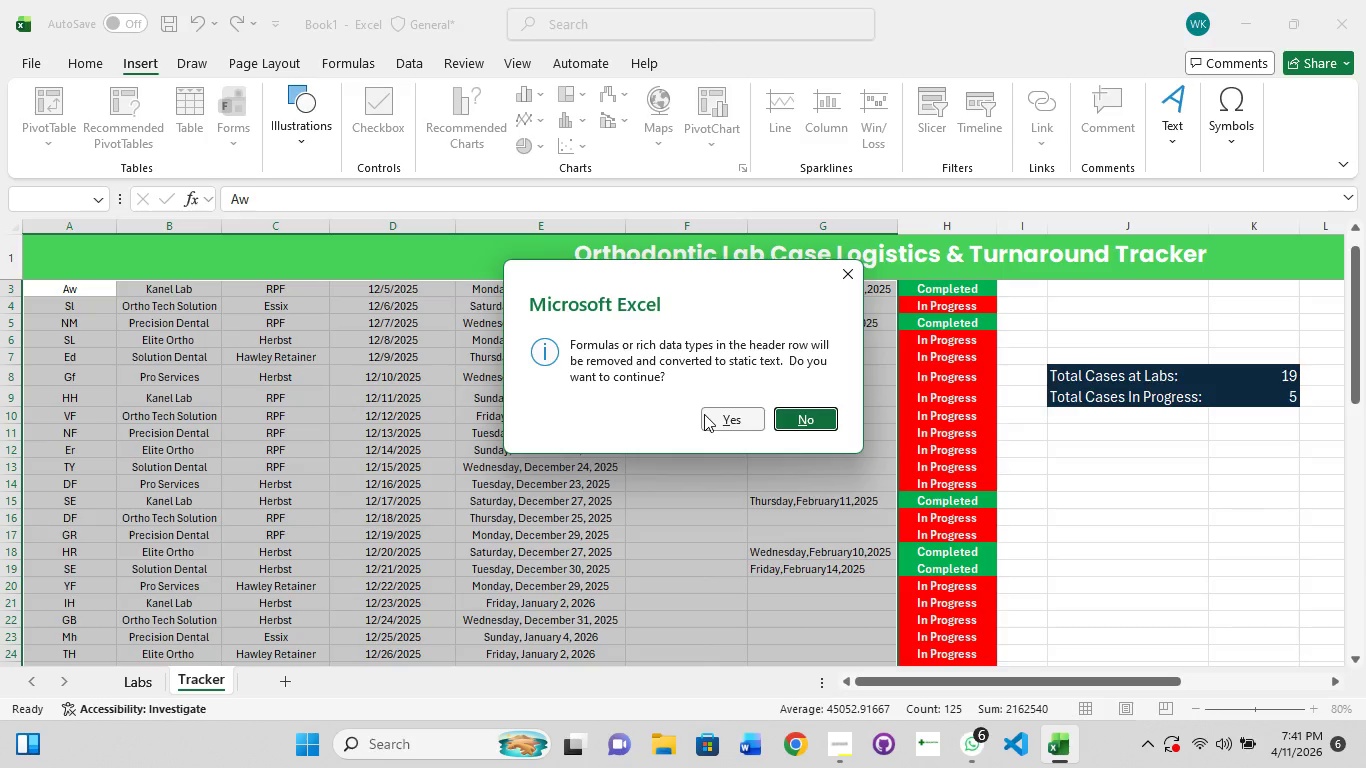 
left_click([733, 424])
 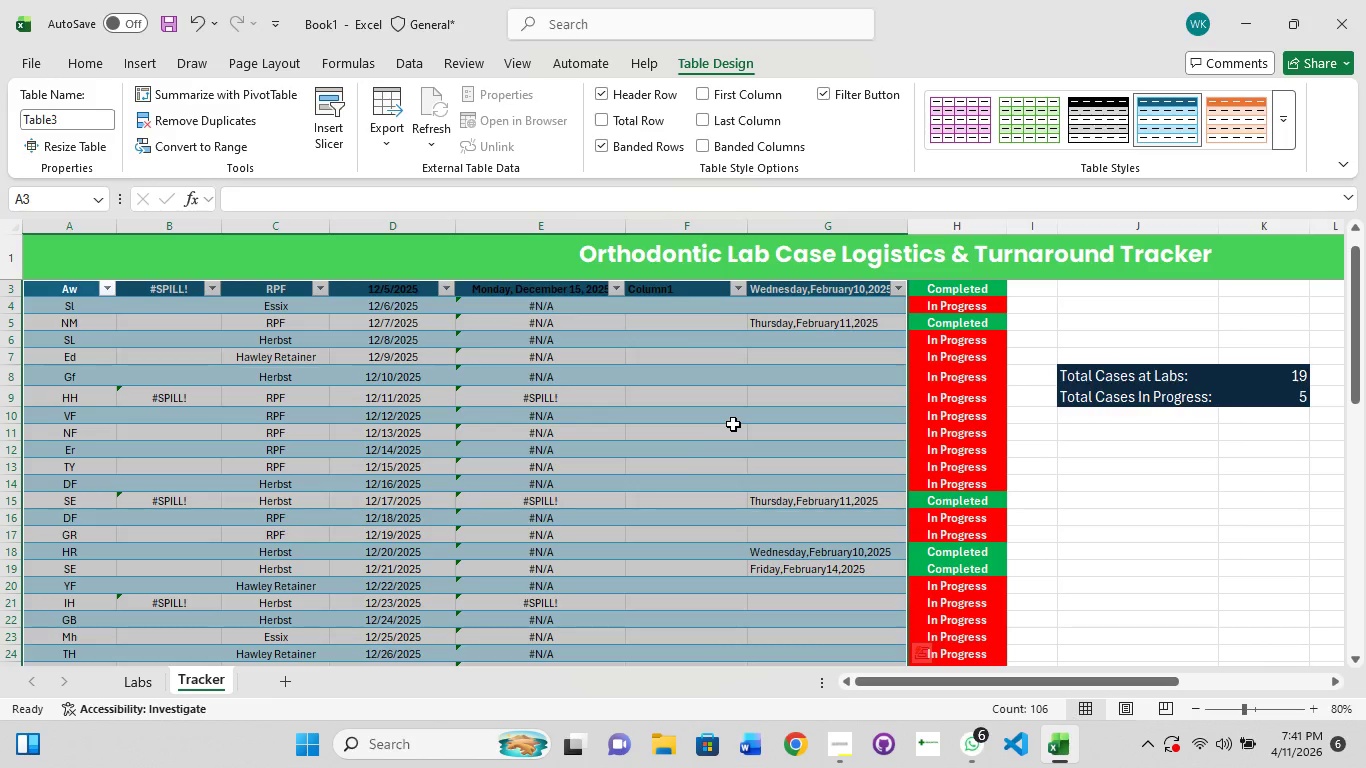 
key(Control+ControlLeft)
 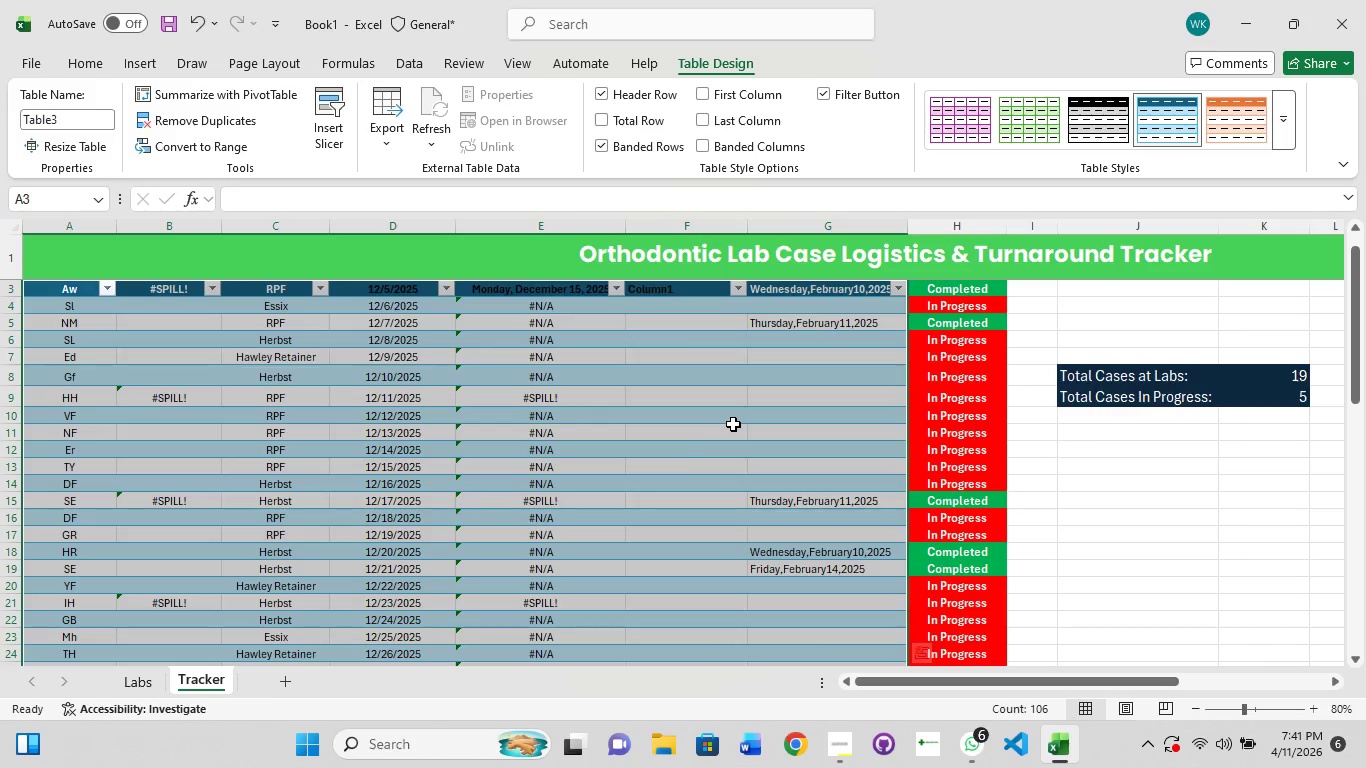 
key(Control+Z)
 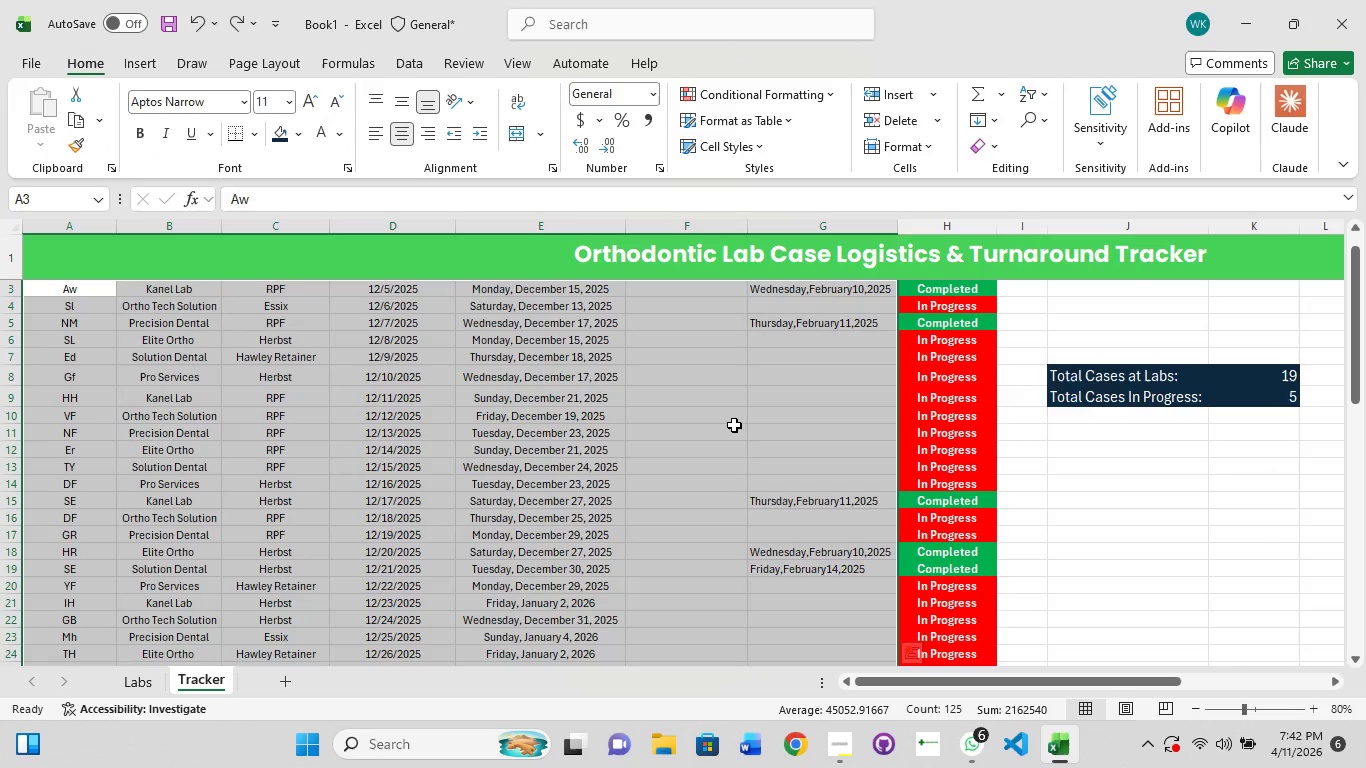 
wait(6.56)
 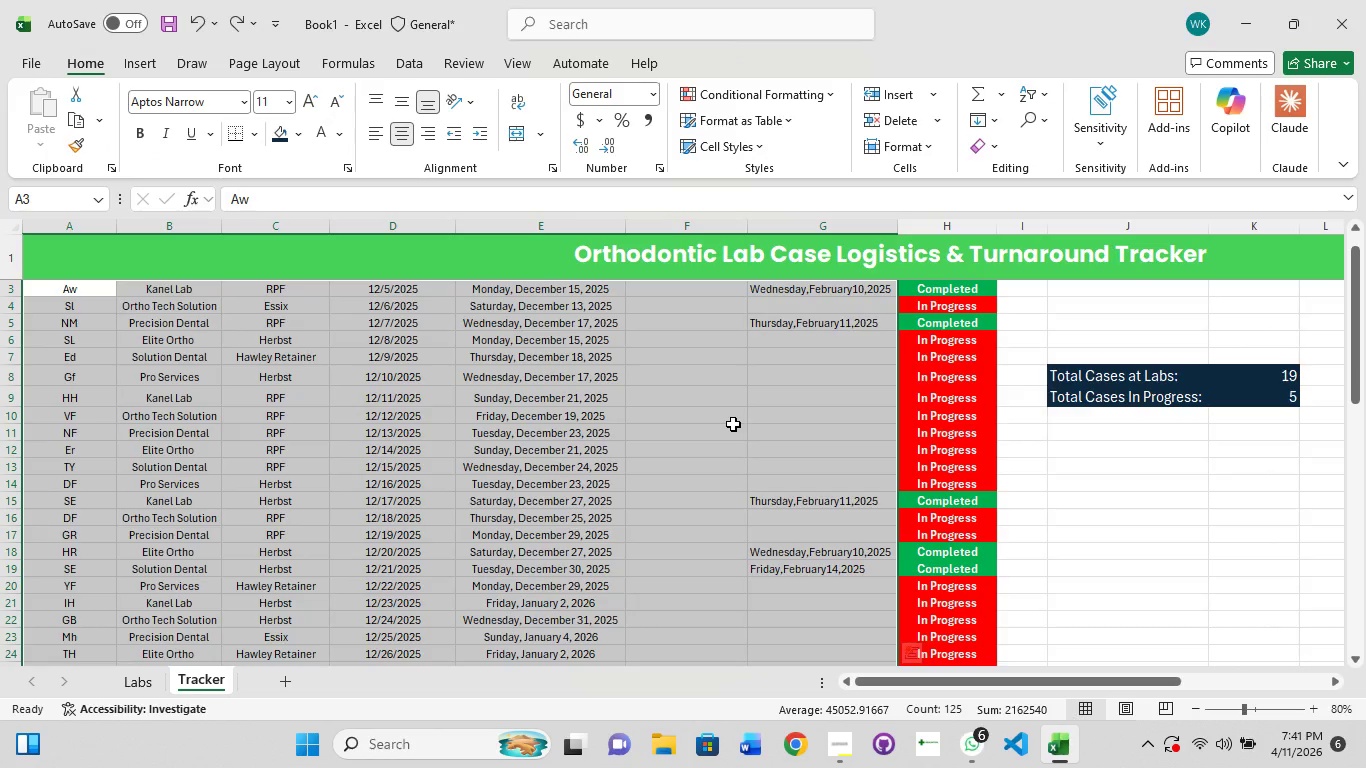 
scroll: coordinate [736, 426], scroll_direction: up, amount: 4.0
 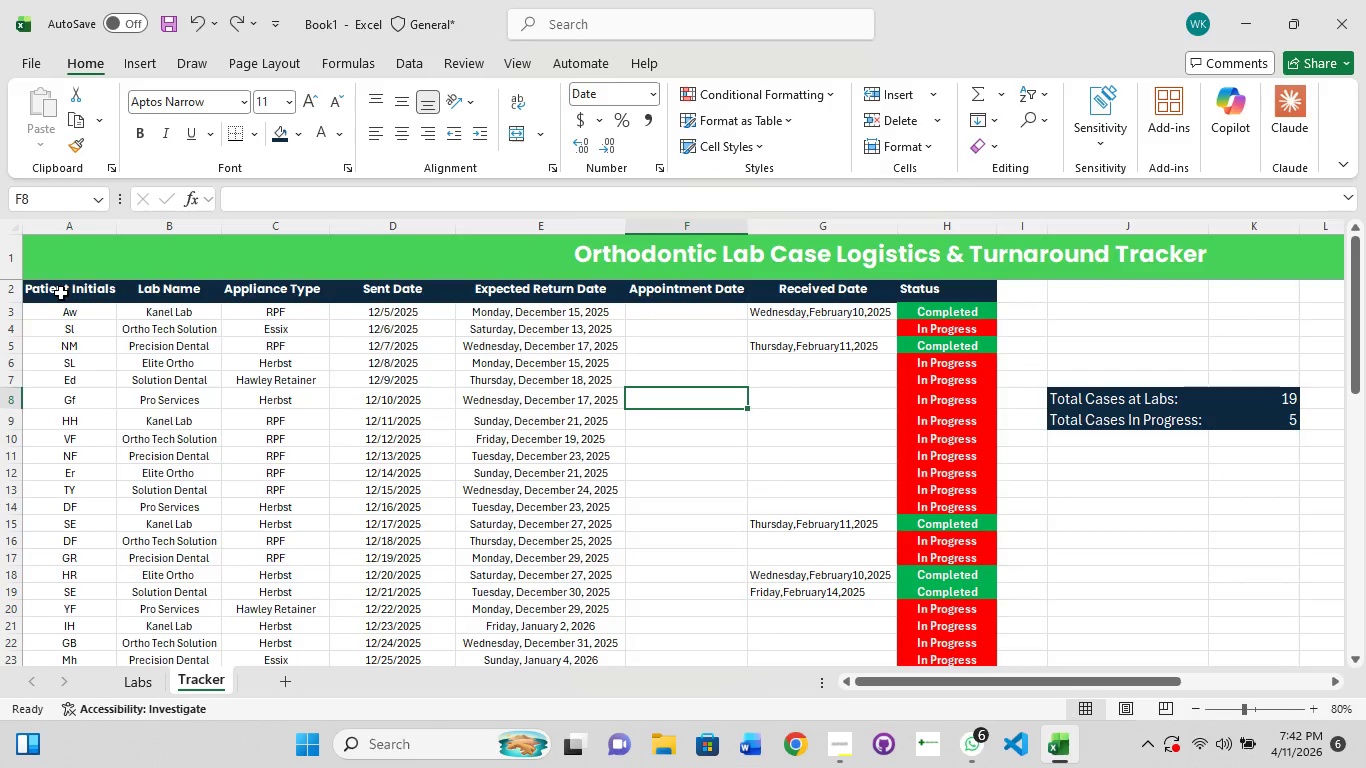 
hold_key(key=ShiftLeft, duration=1.5)
left_click([61, 293])
 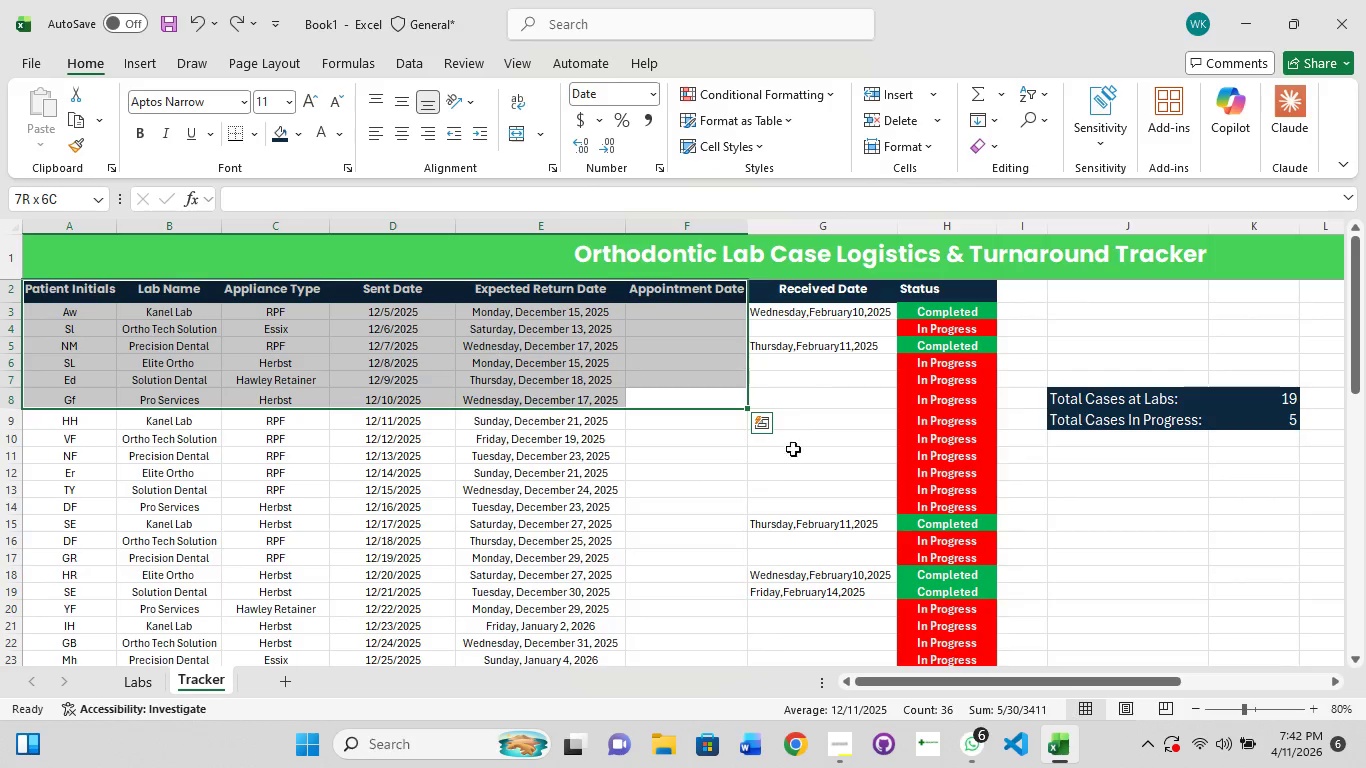 
left_click([810, 426])
 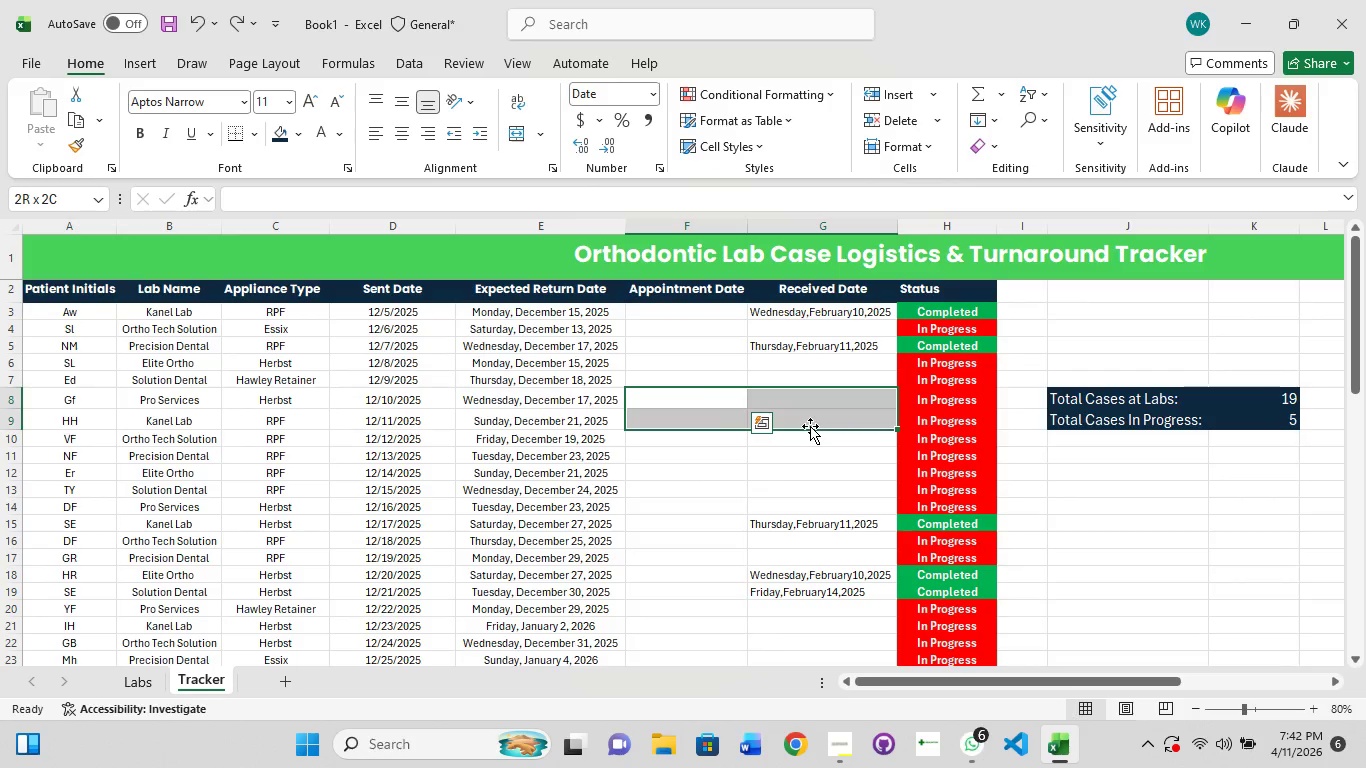 
hold_key(key=ShiftLeft, duration=0.59)
 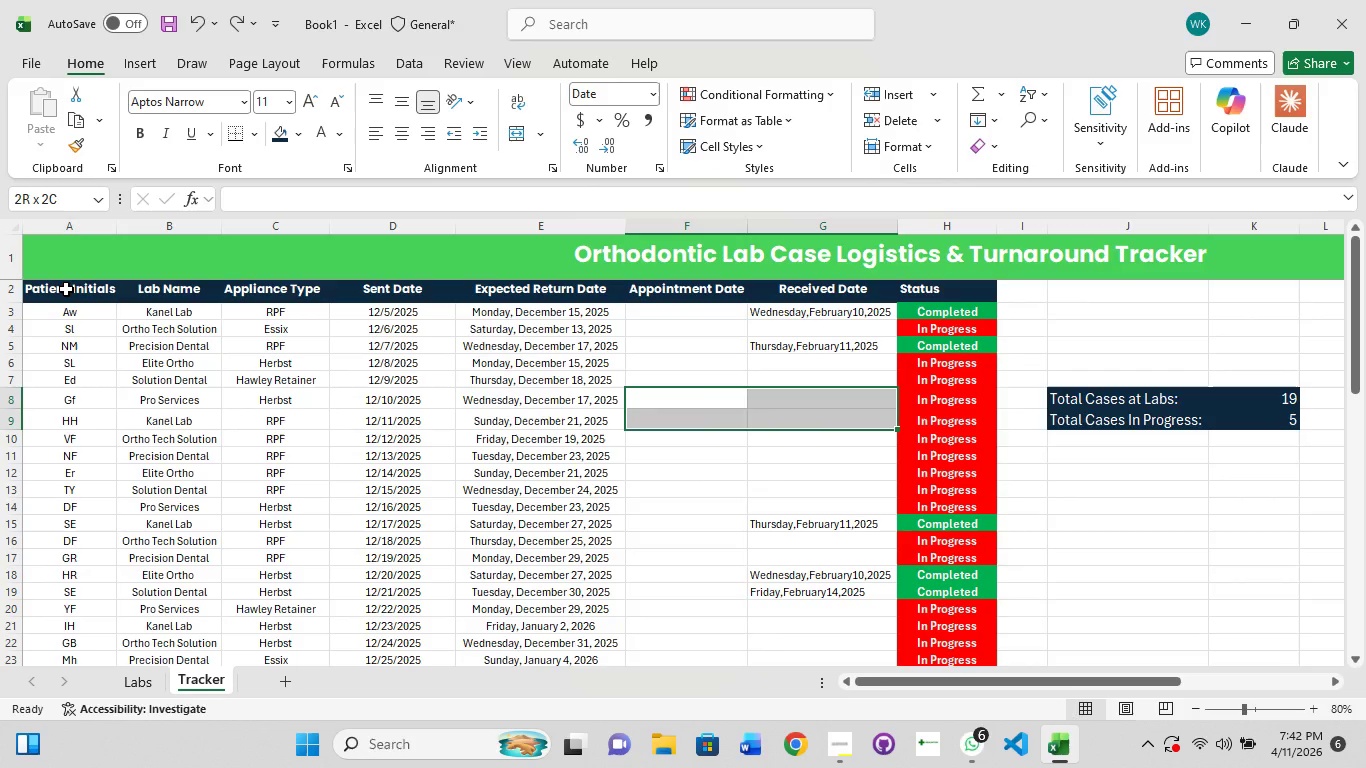 
hold_key(key=ShiftLeft, duration=1.5)
left_click([66, 289])
 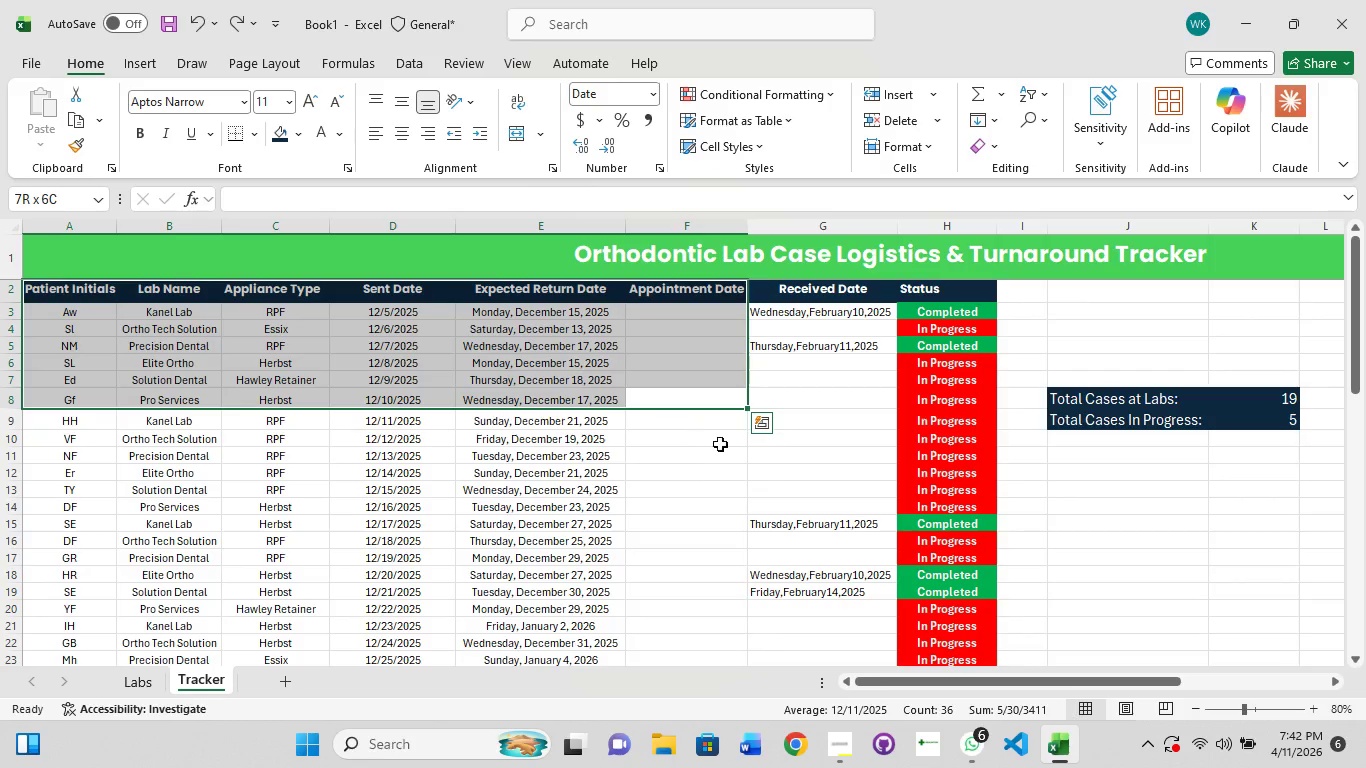 
hold_key(key=ShiftLeft, duration=1.06)
left_click([810, 416])
 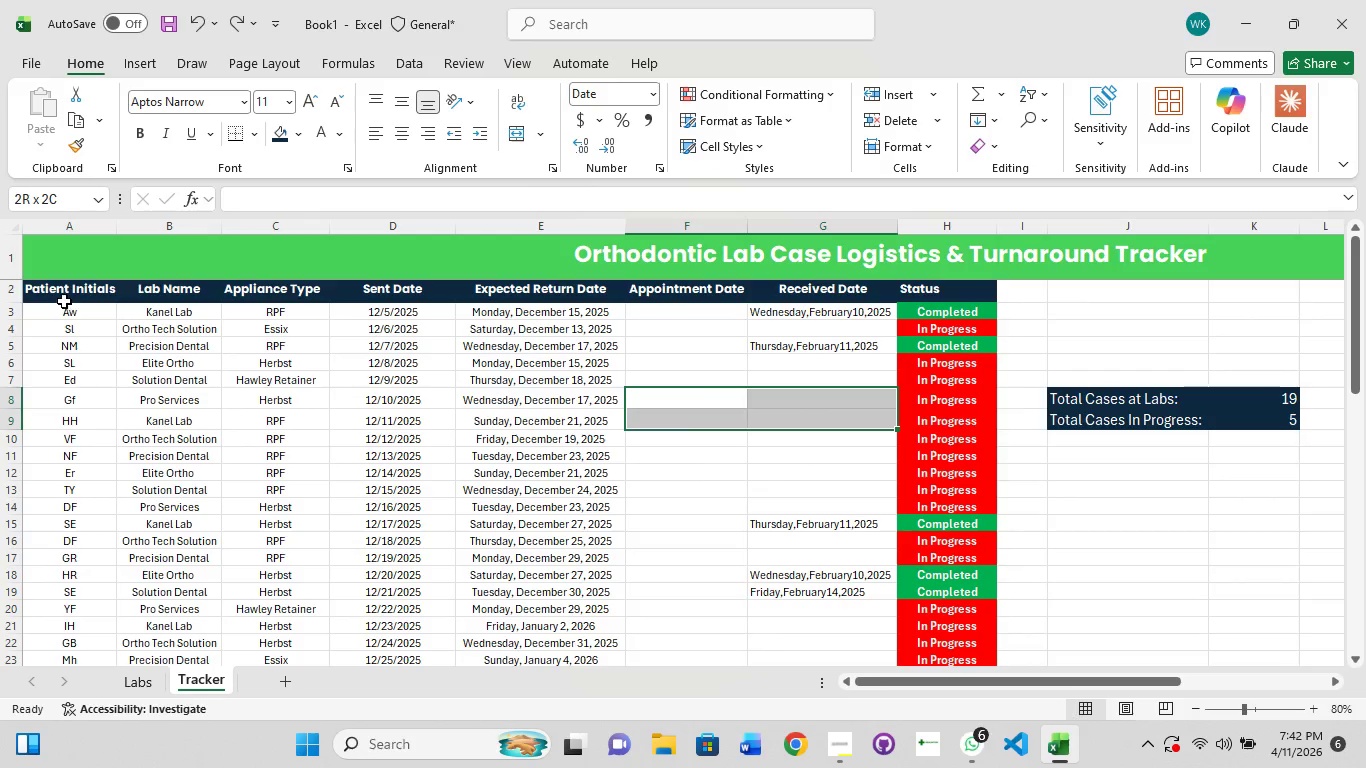 
left_click([68, 297])
 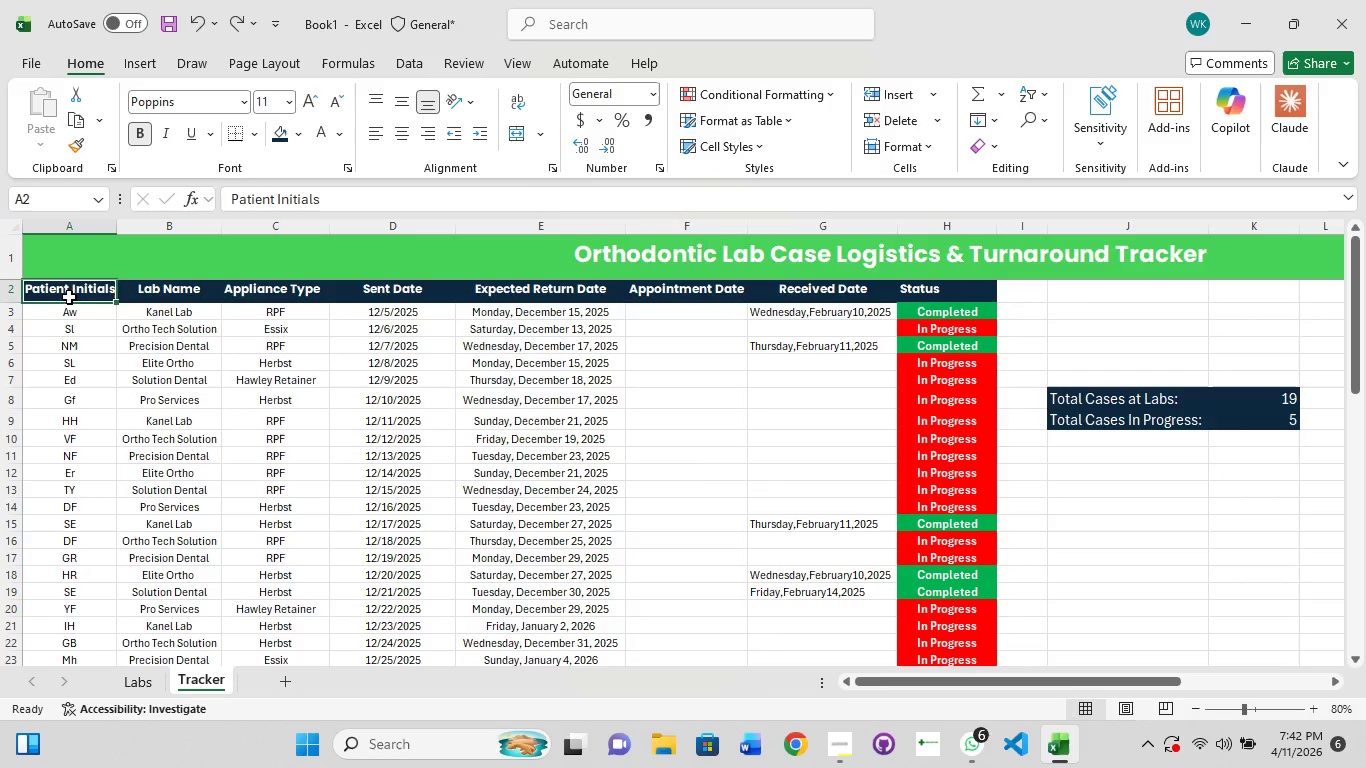 
hold_key(key=ShiftLeft, duration=1.52)
left_click_drag(start_coordinate=[176, 298], to_coordinate=[185, 298])
 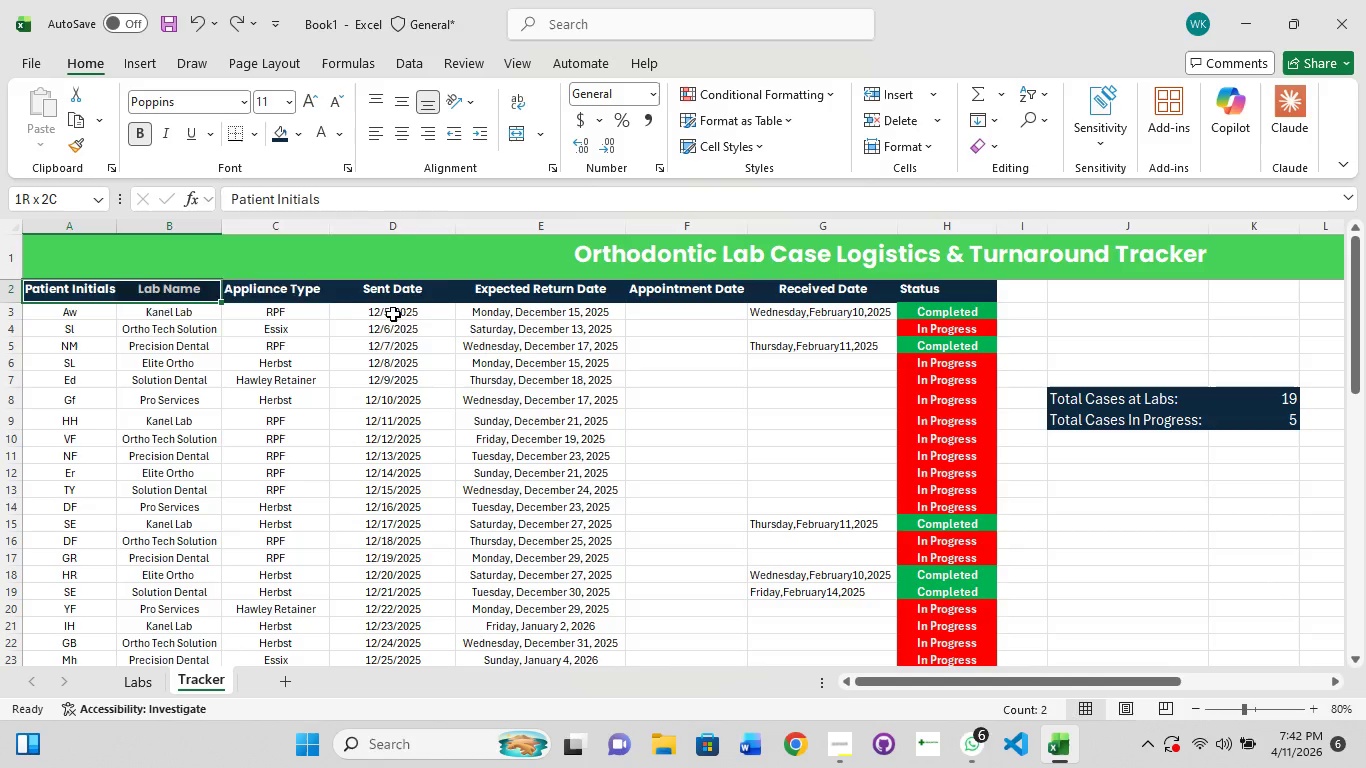 
left_click_drag(start_coordinate=[396, 316], to_coordinate=[406, 316])
 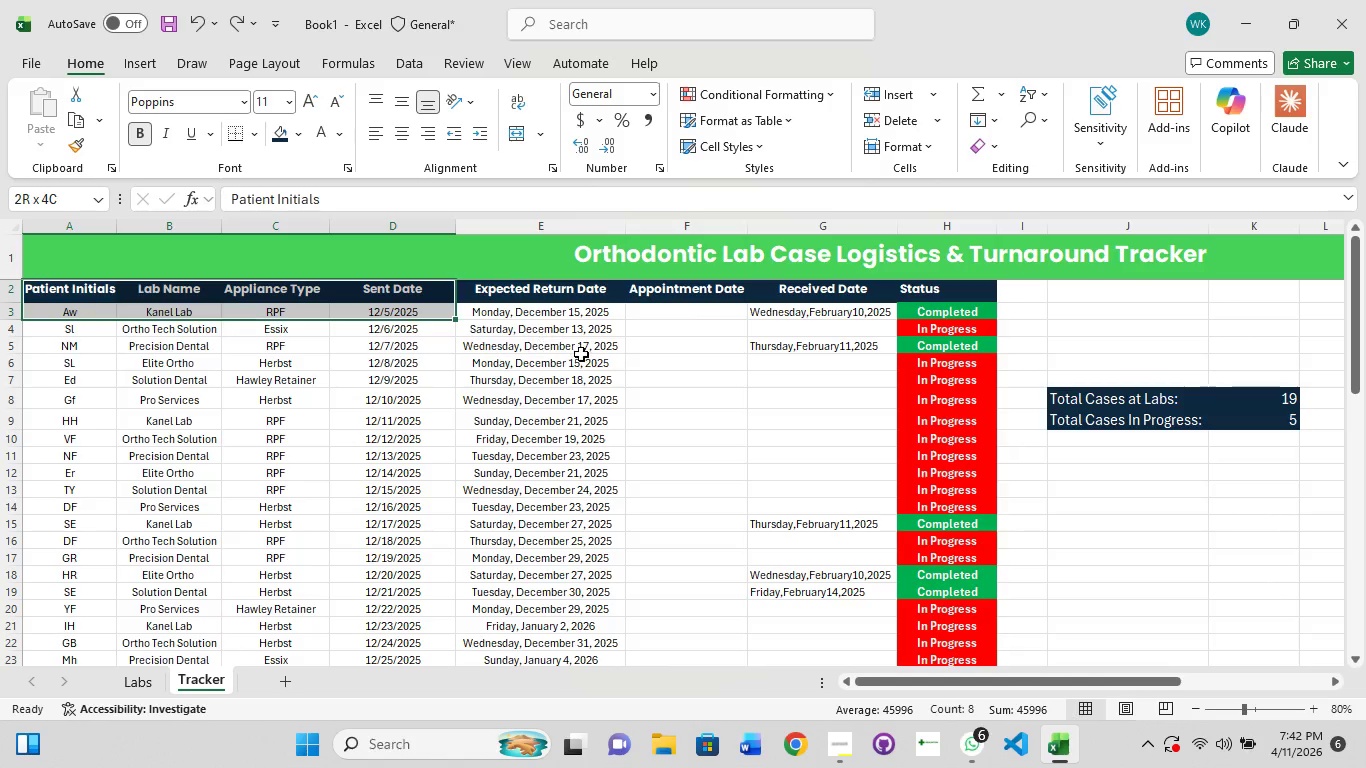 
hold_key(key=ShiftLeft, duration=1.51)
left_click_drag(start_coordinate=[735, 410], to_coordinate=[747, 420])
 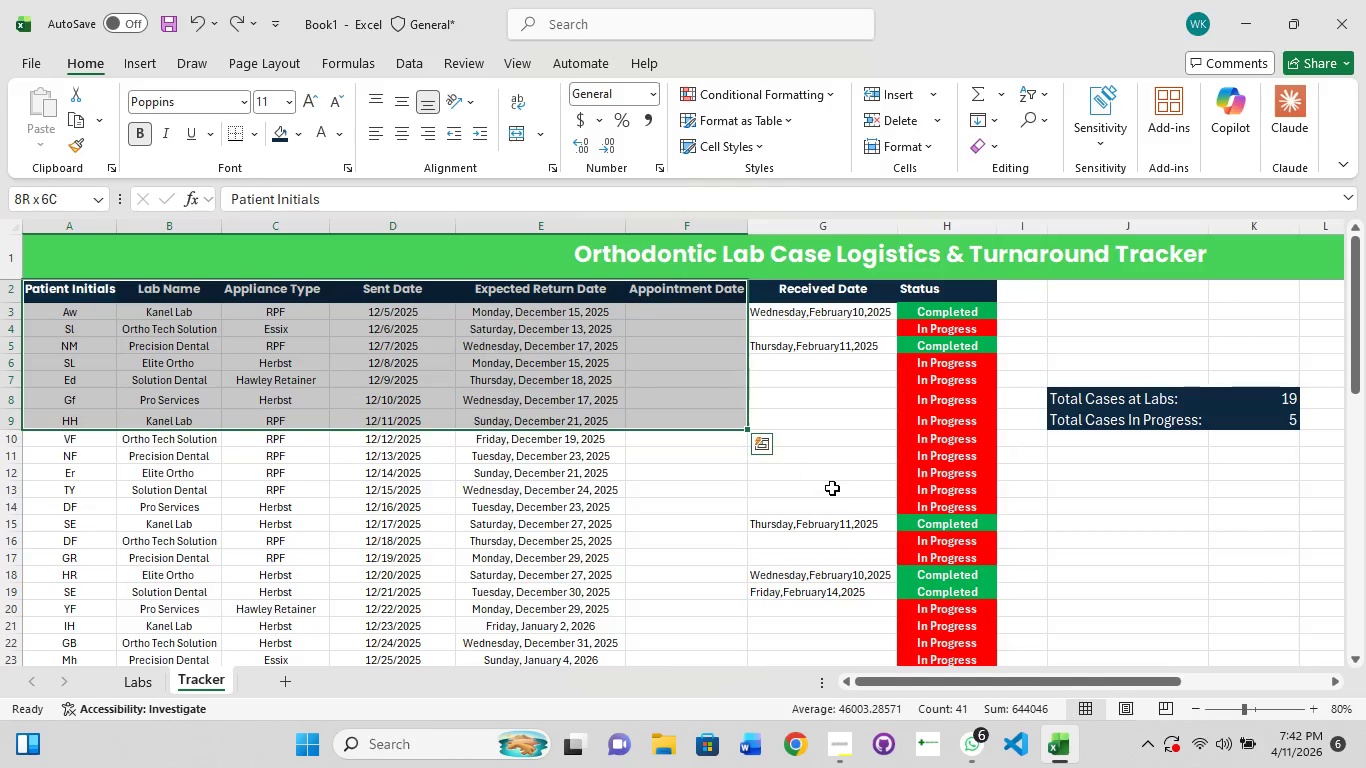 
left_click_drag(start_coordinate=[830, 487], to_coordinate=[846, 499])
 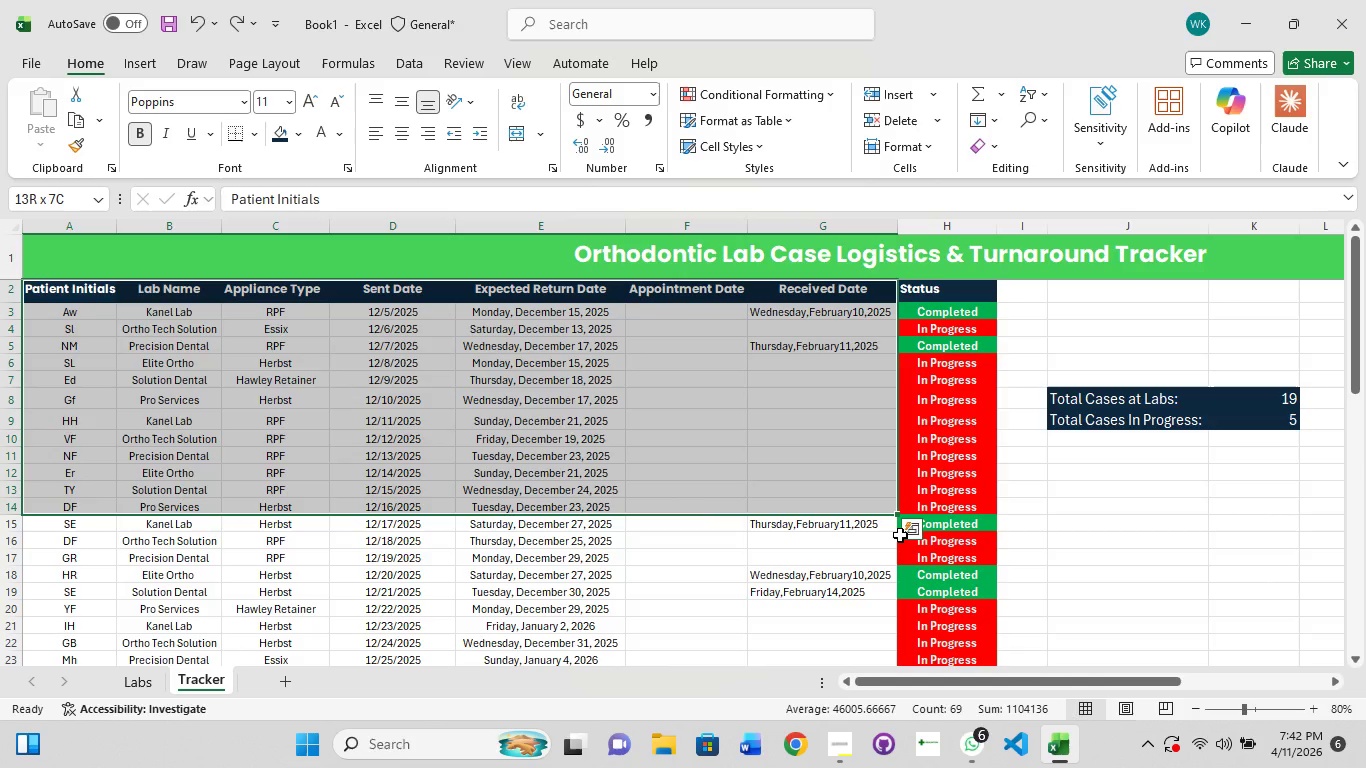 
hold_key(key=ShiftLeft, duration=1.5)
left_click_drag(start_coordinate=[900, 535], to_coordinate=[865, 613])
 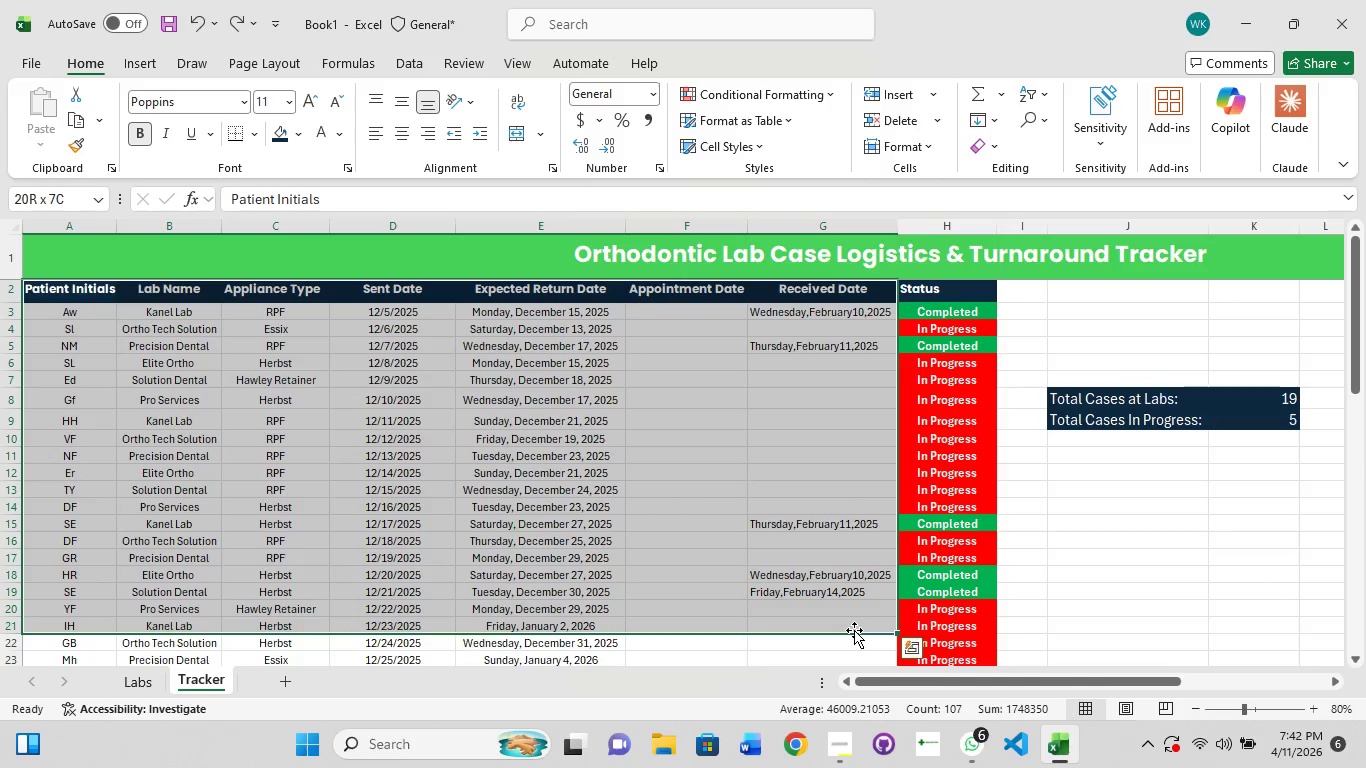 
hold_key(key=ShiftLeft, duration=0.31)
 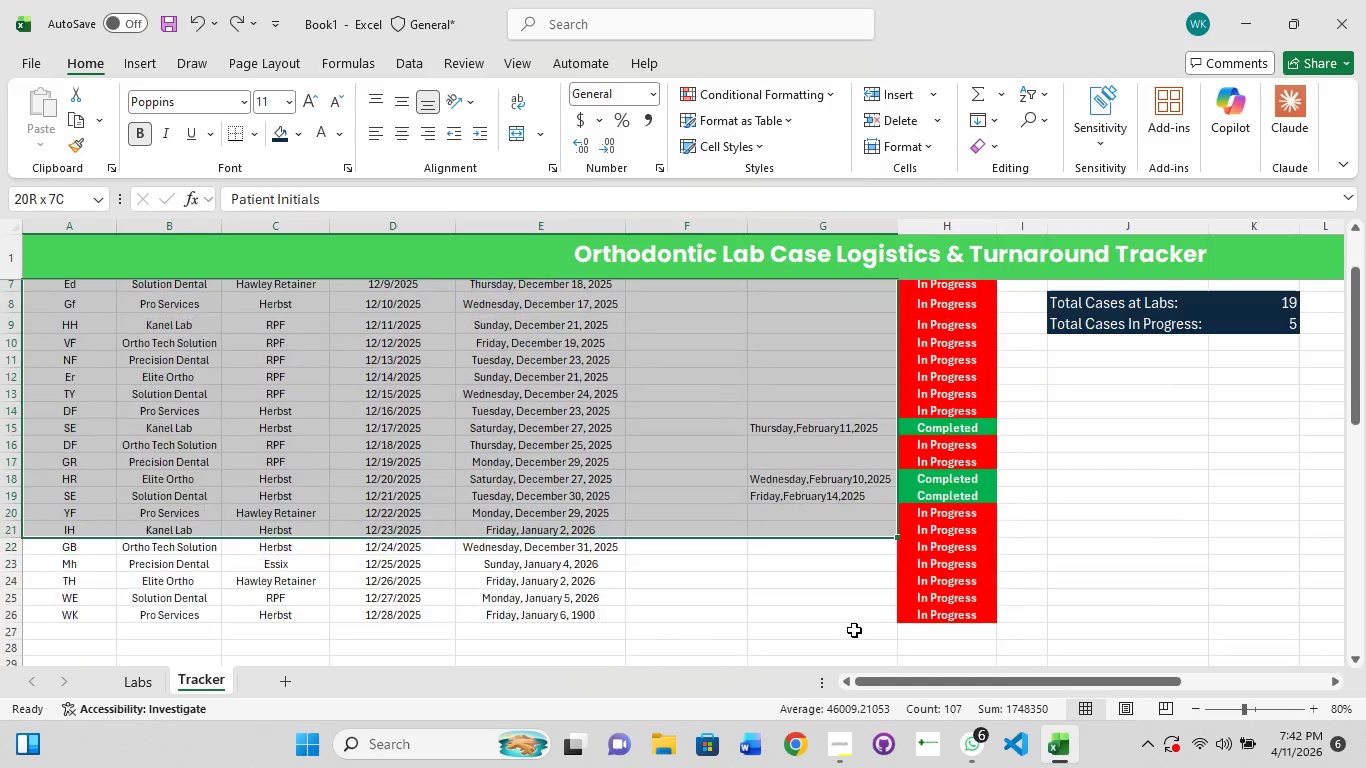 
hold_key(key=ShiftLeft, duration=0.7)
 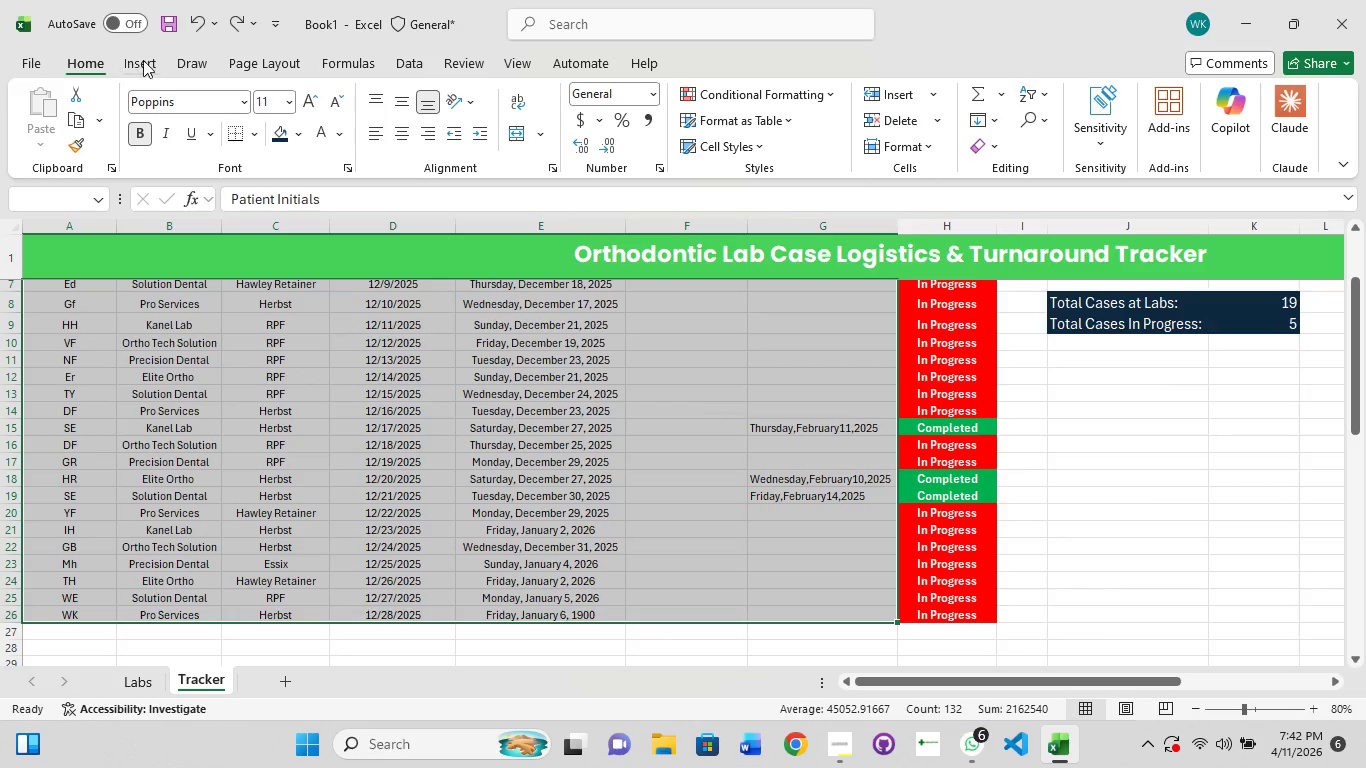 
scroll: coordinate [854, 630], scroll_direction: down, amount: 2.0
 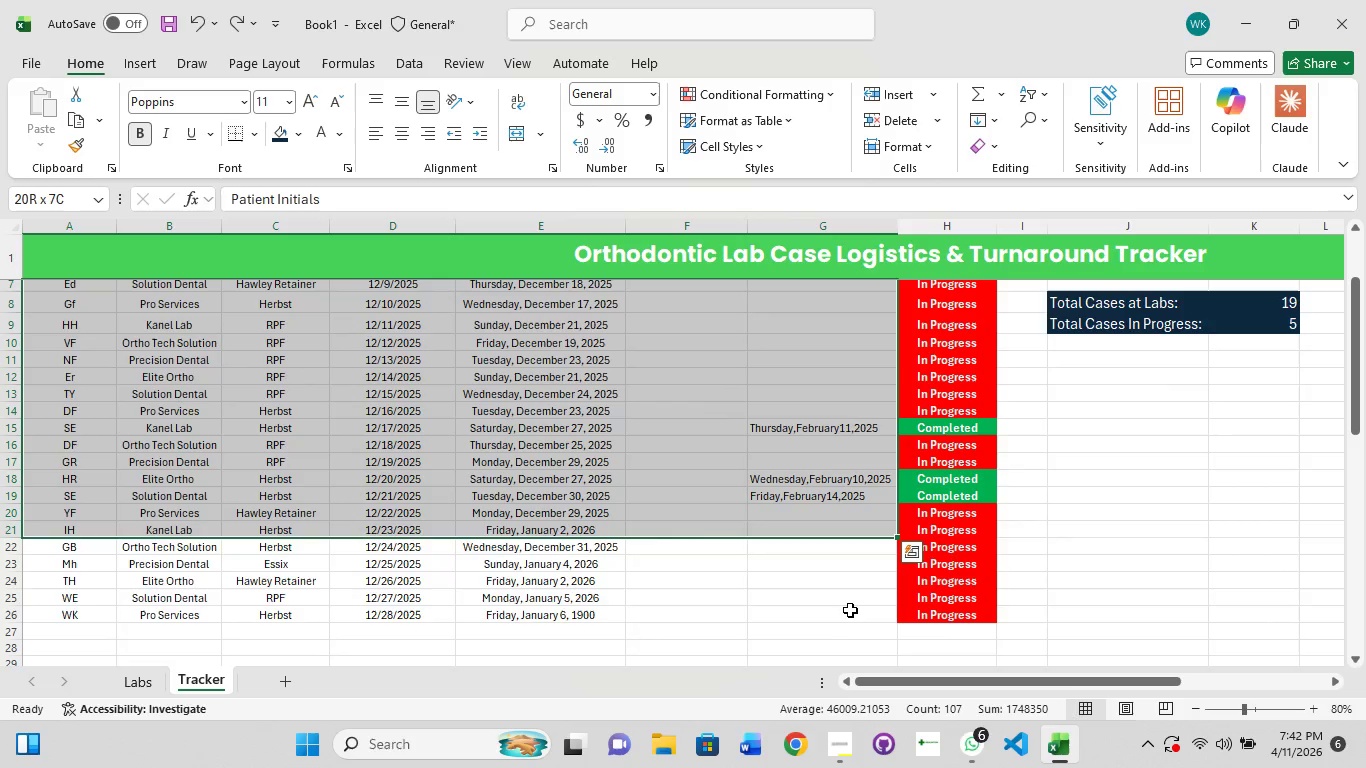 
left_click([850, 608])
 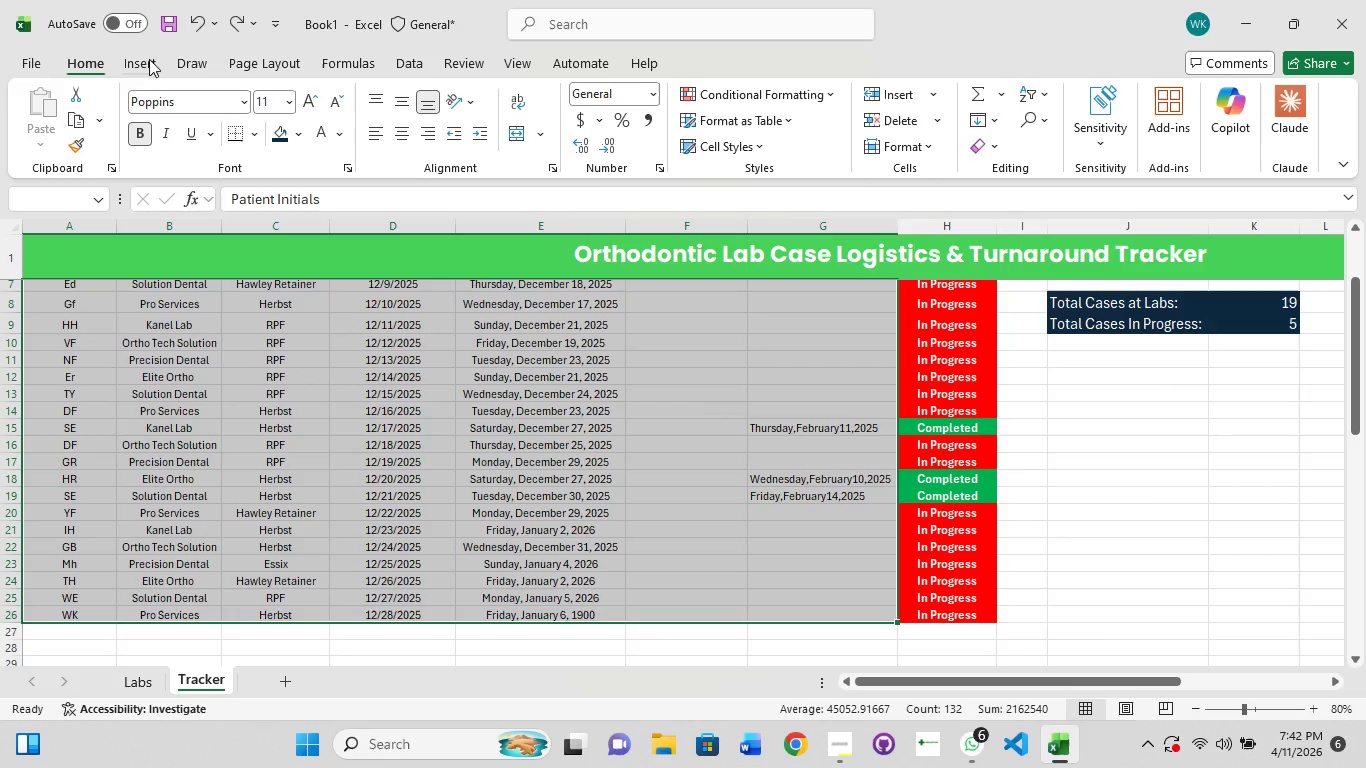 
left_click([157, 55])
 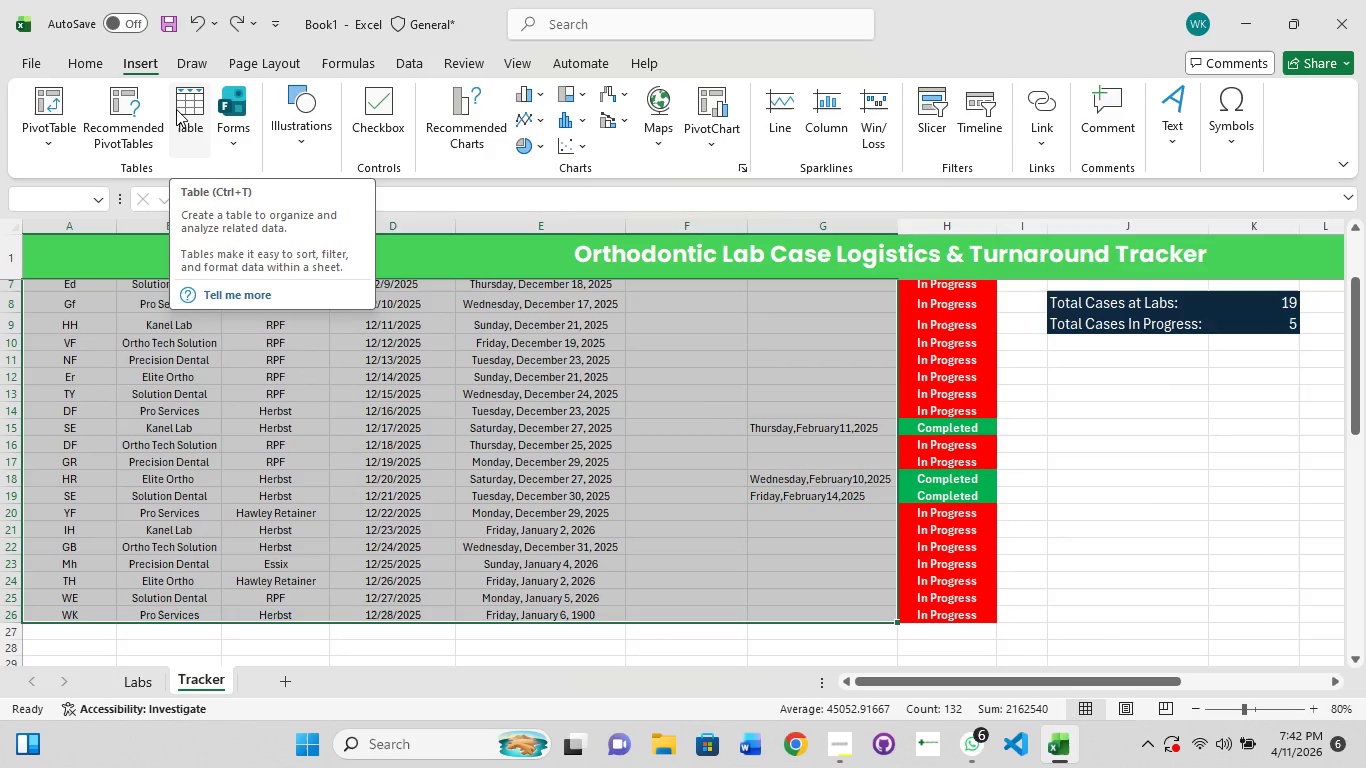 
left_click([182, 109])
 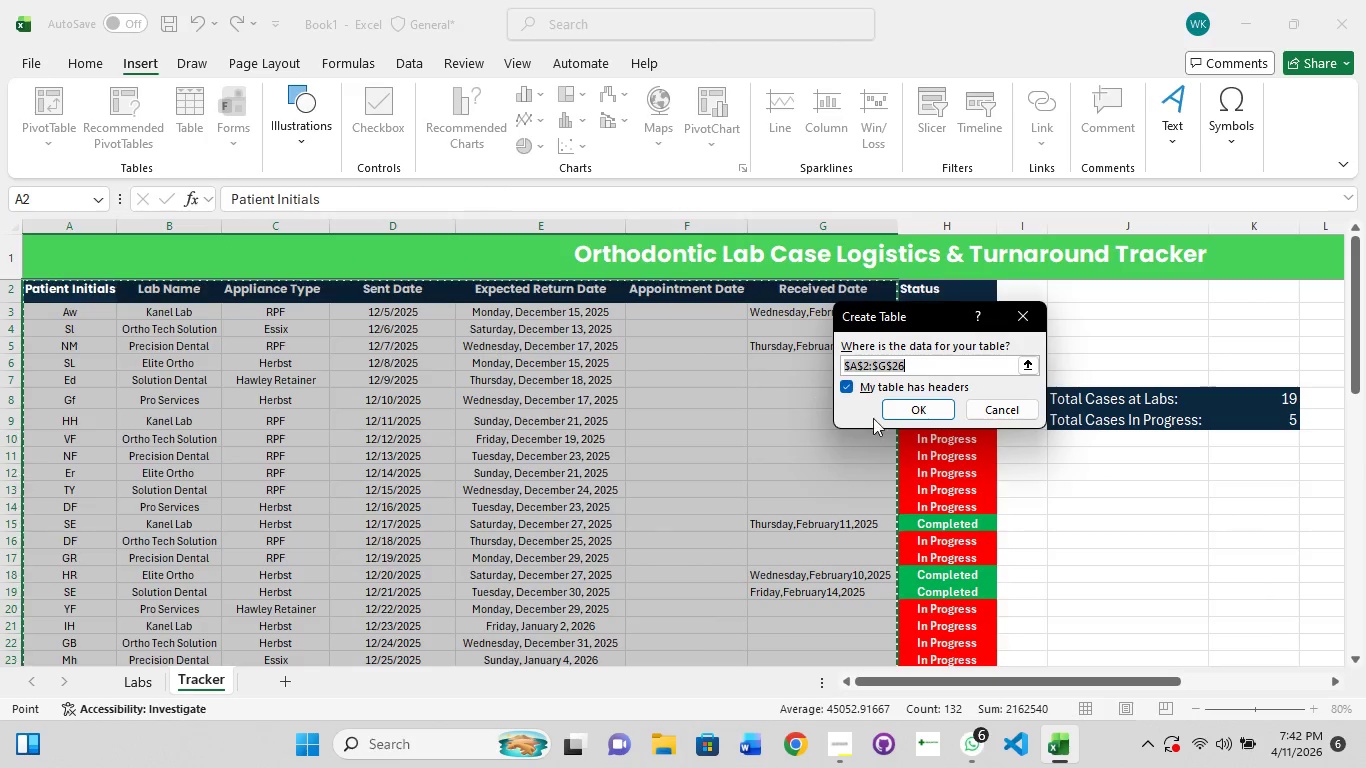 
left_click([915, 414])
 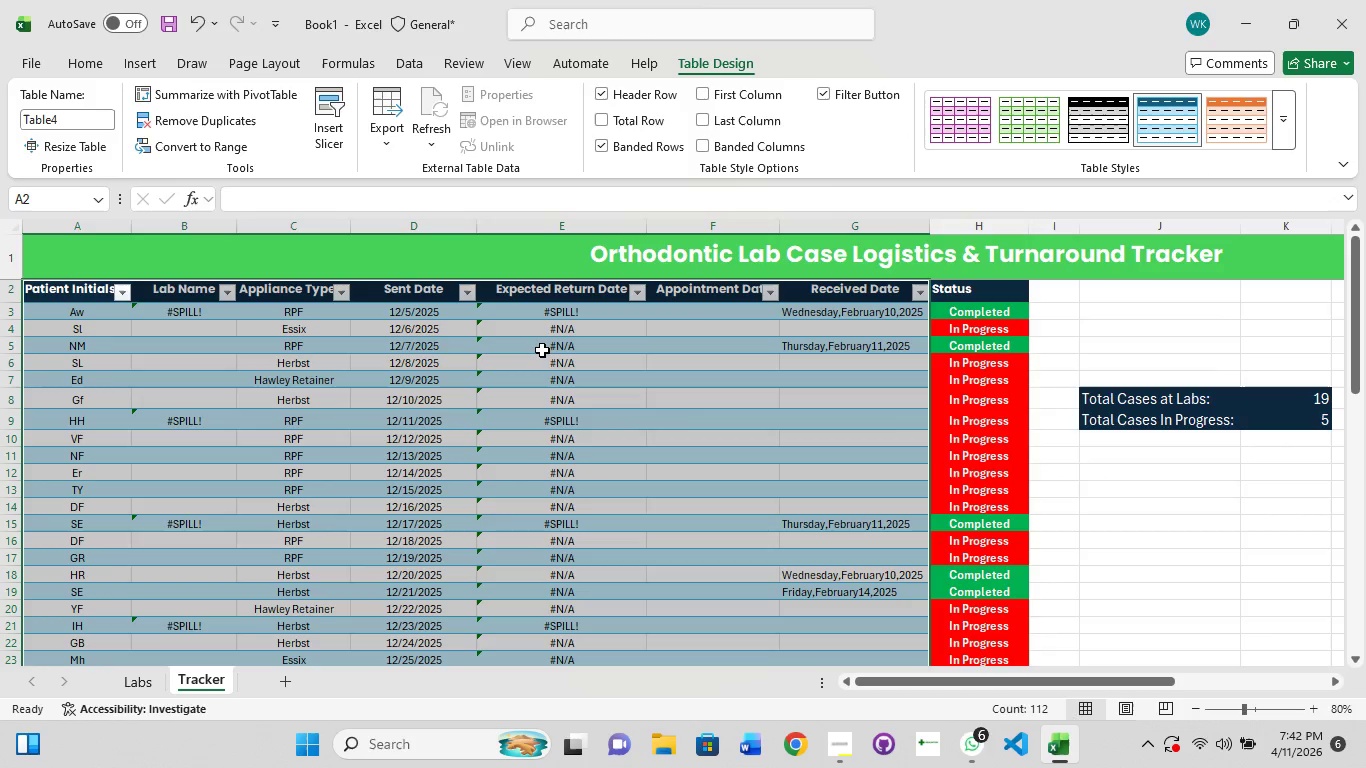 
left_click([565, 327])
 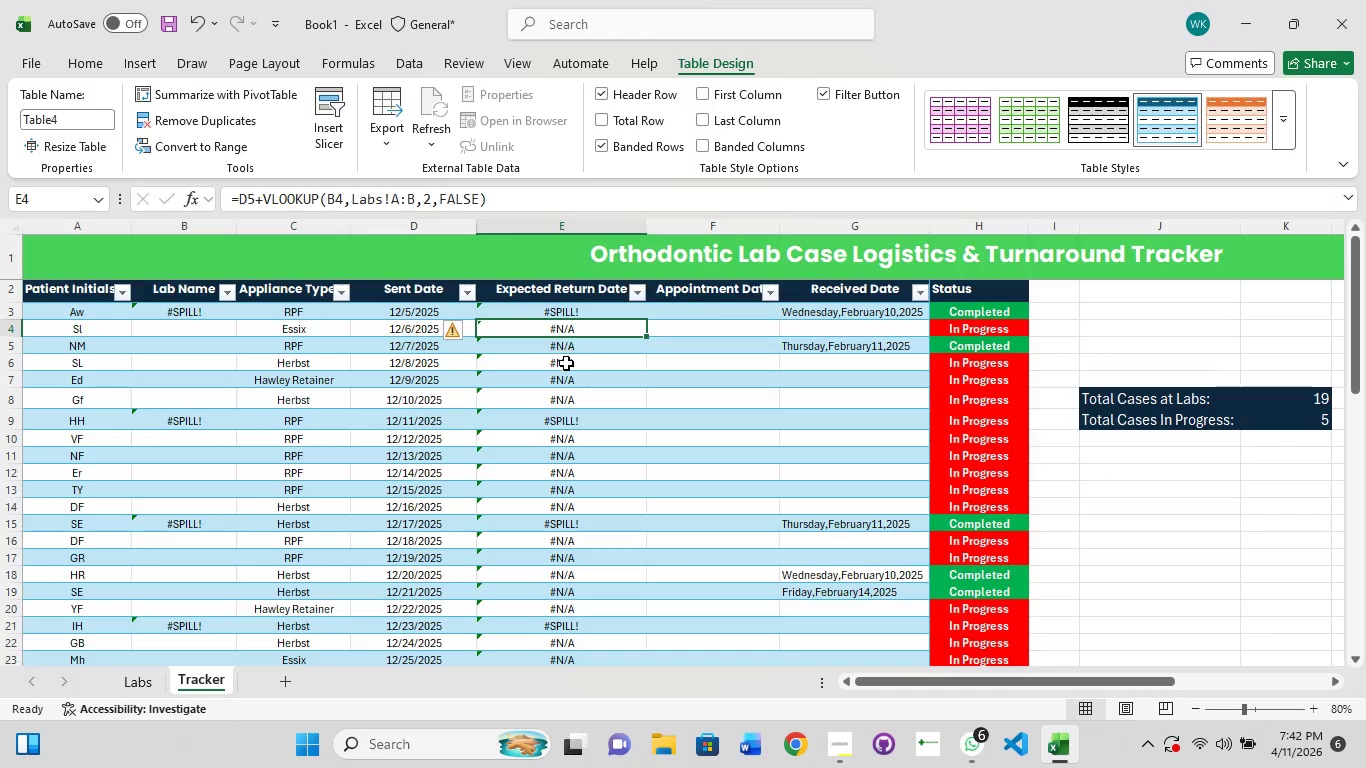 
left_click([566, 363])
 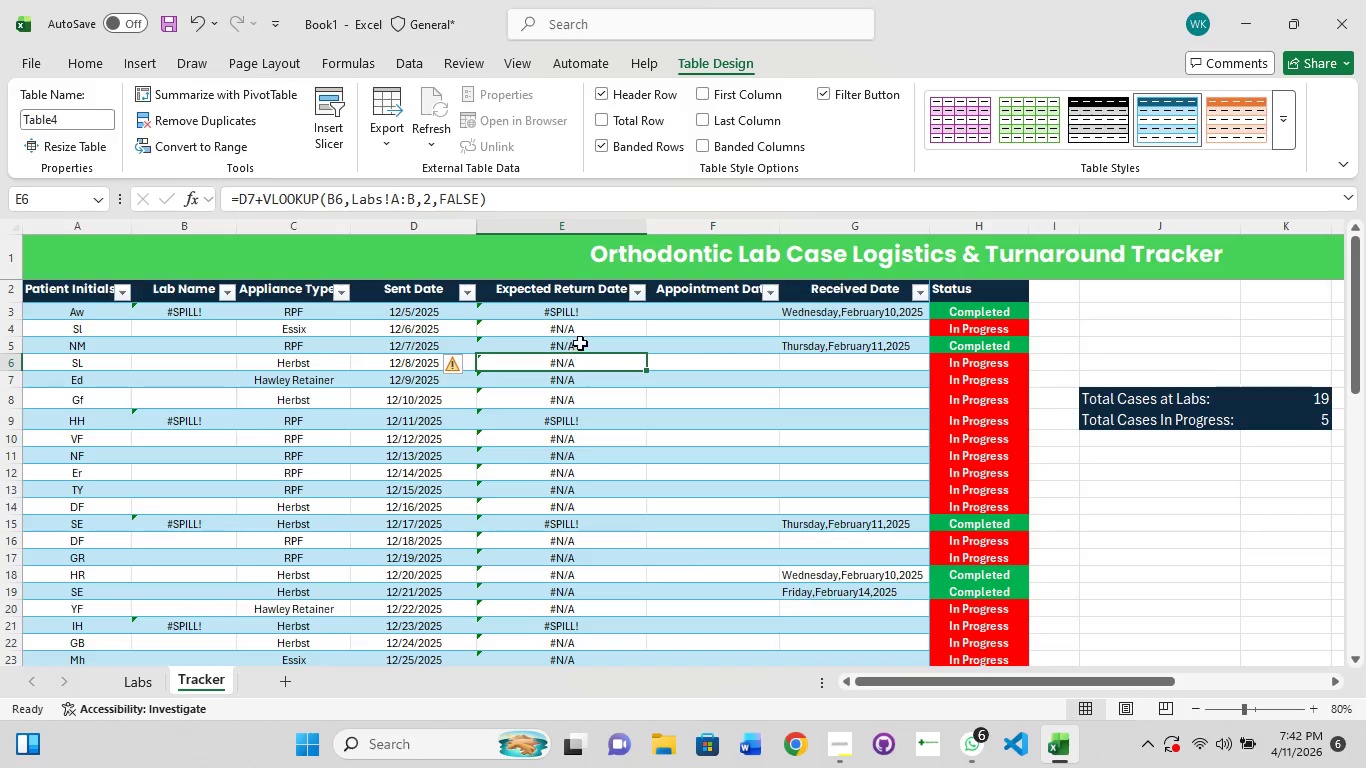 
left_click([581, 342])
 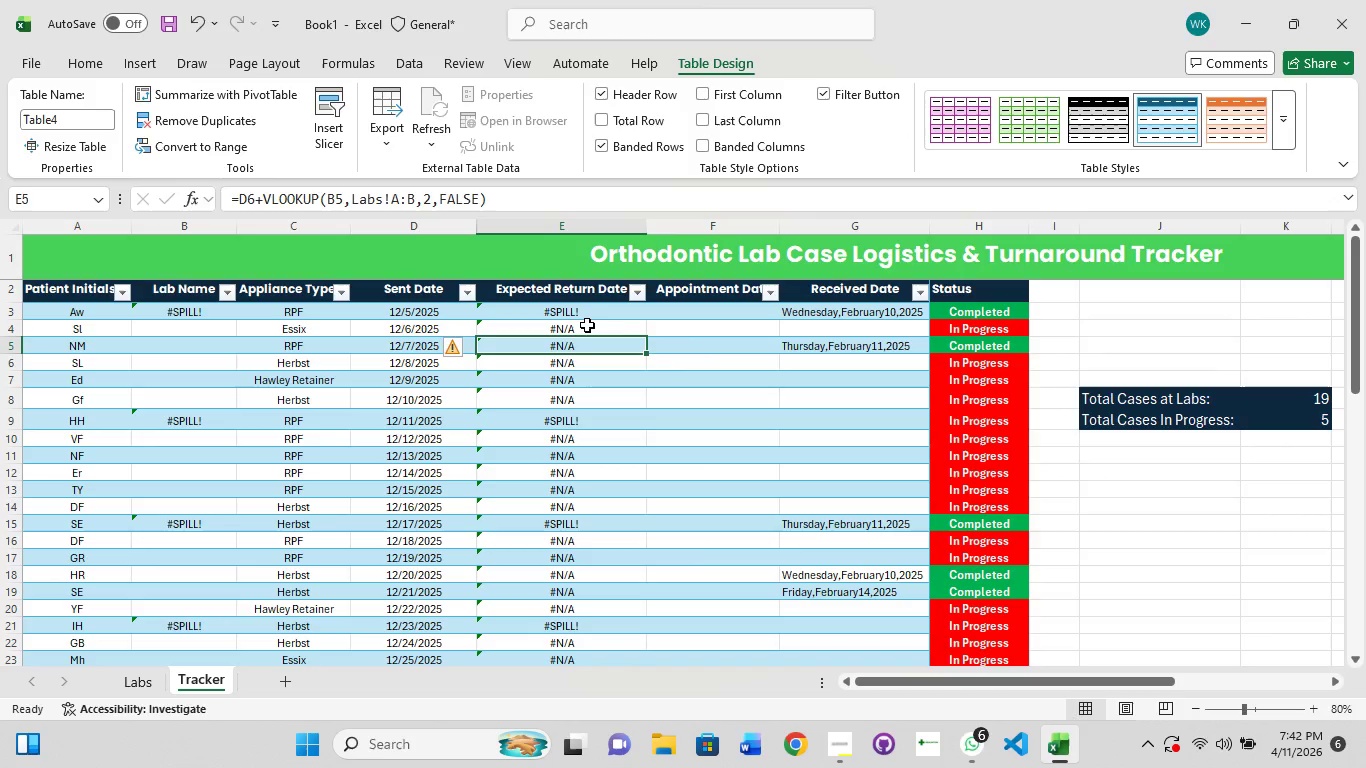 
left_click([587, 324])
 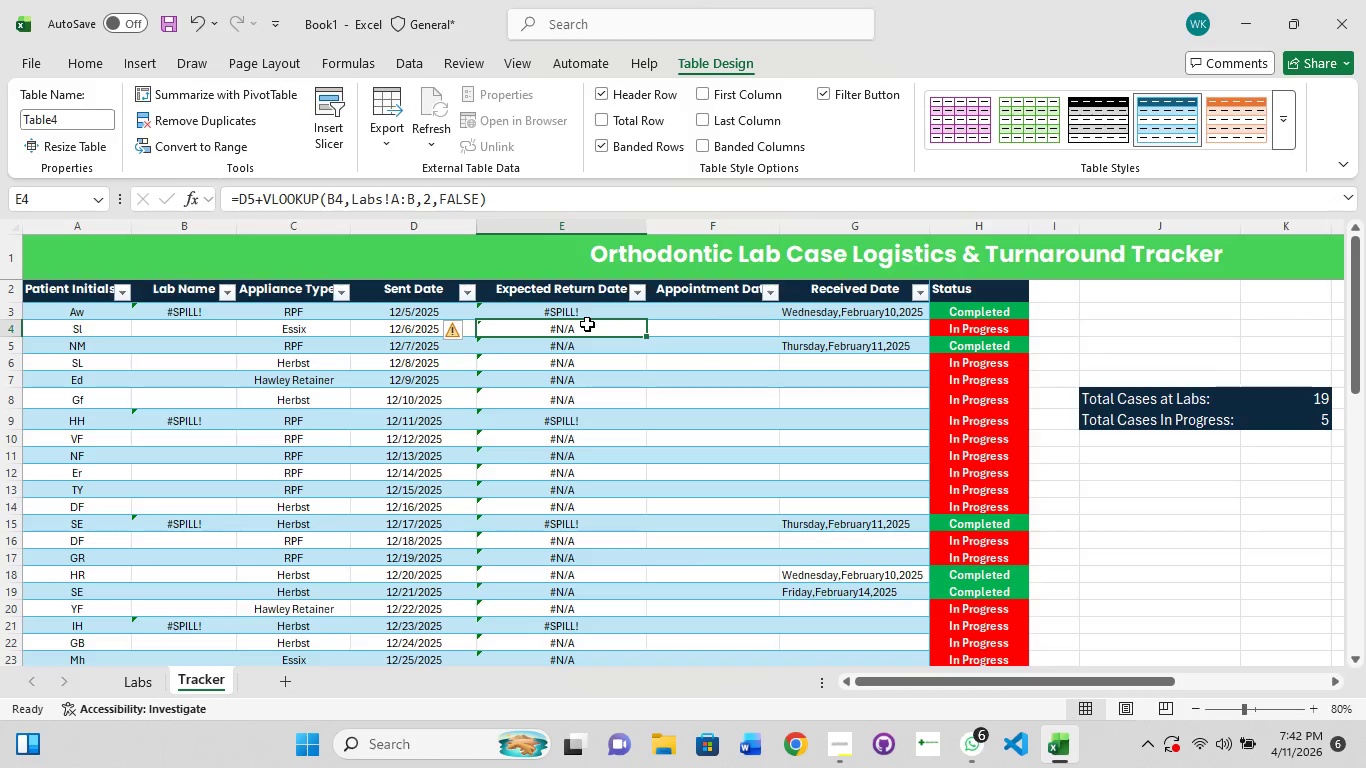 
key(Control+Z)
 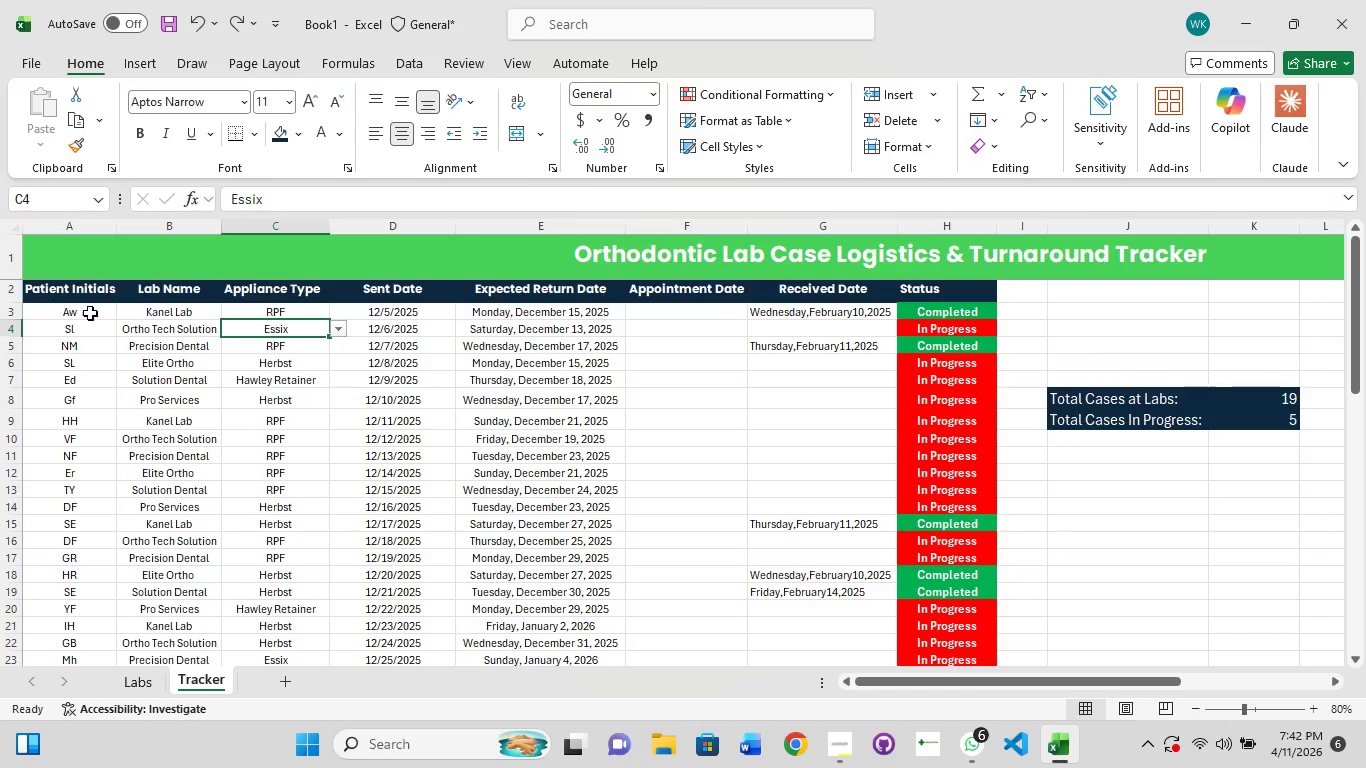 
scroll: coordinate [108, 314], scroll_direction: up, amount: 2.0
 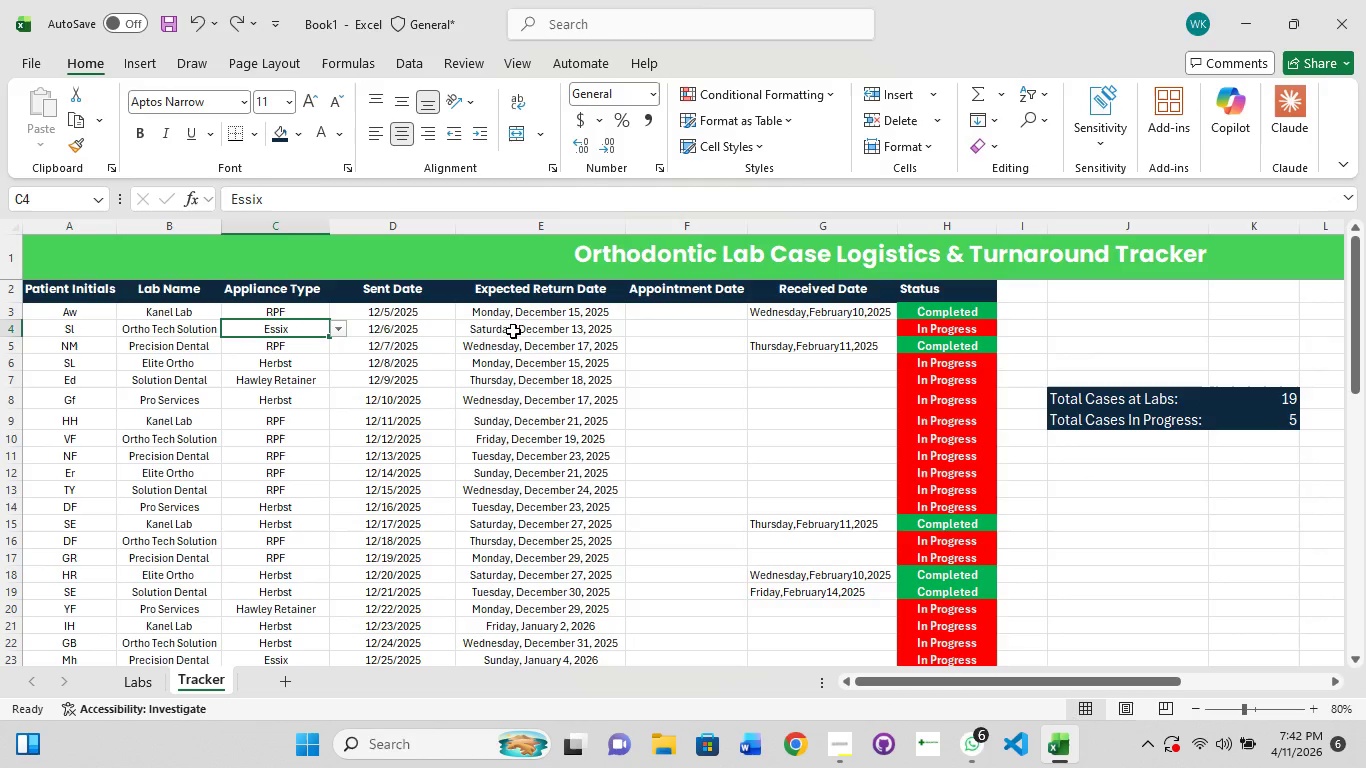 
left_click([516, 330])
 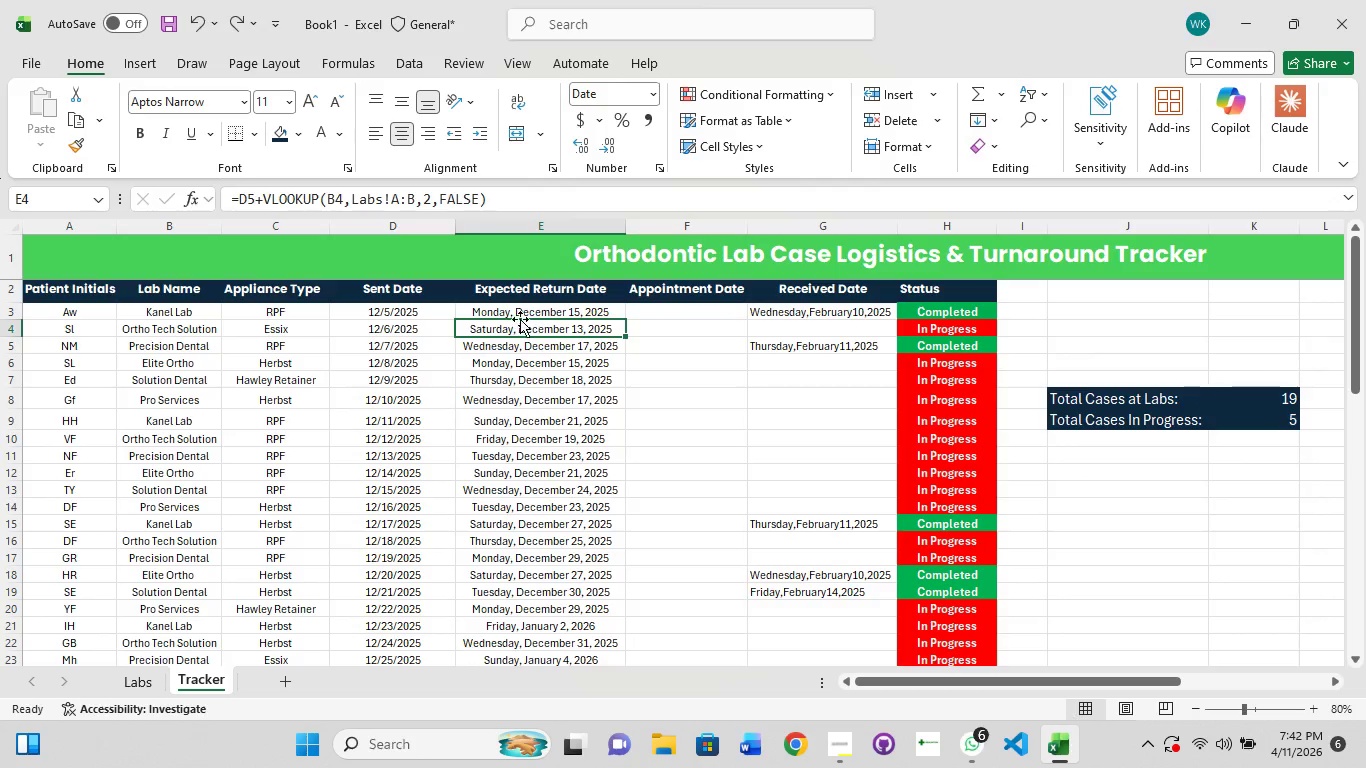 
left_click([520, 319])
 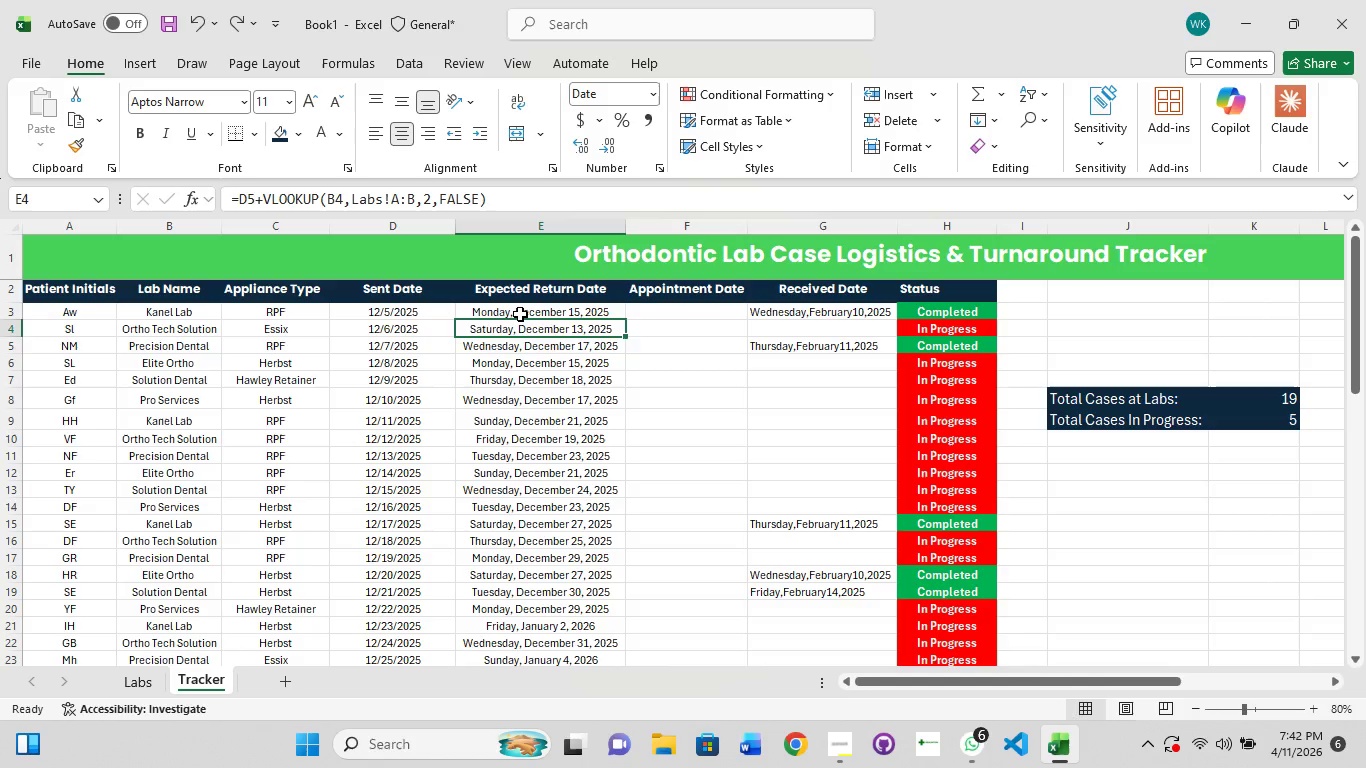 
left_click([520, 314])
 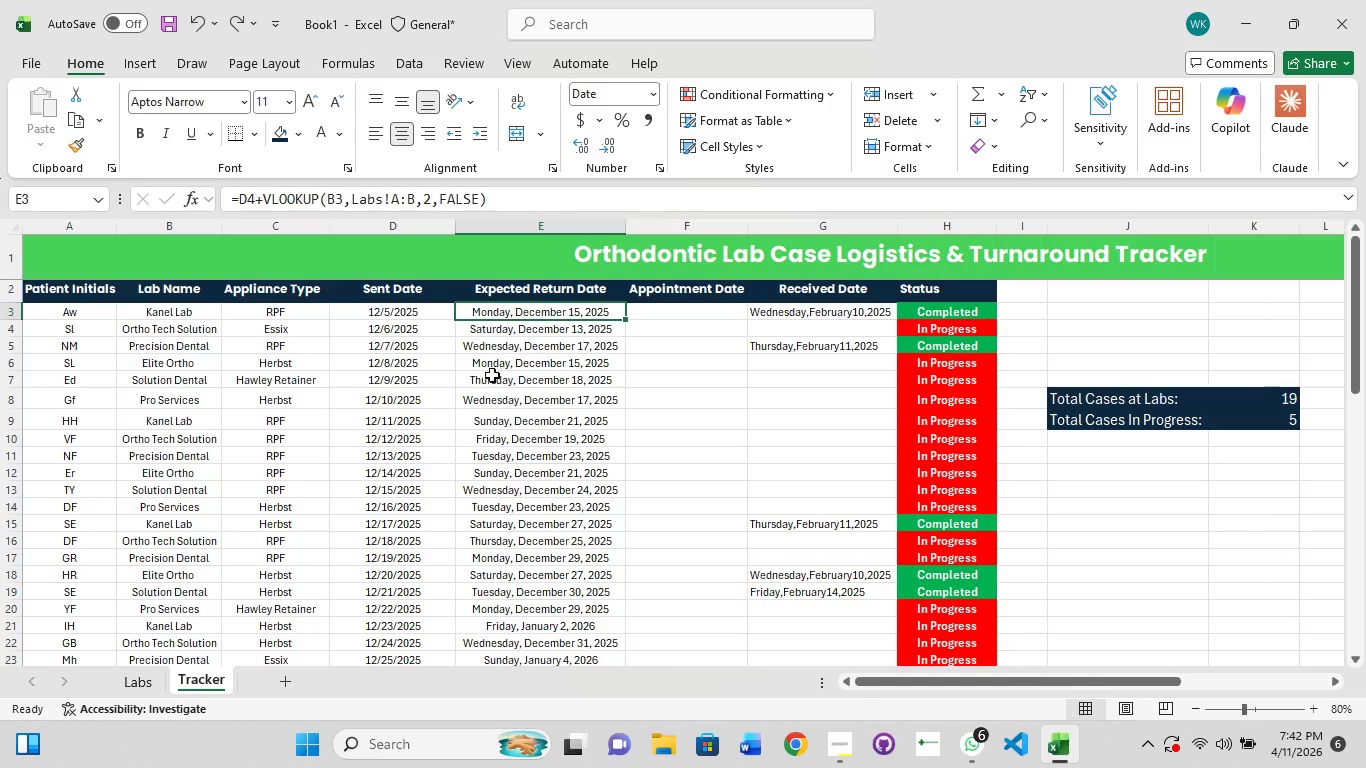 
scroll: coordinate [495, 378], scroll_direction: up, amount: 3.0
 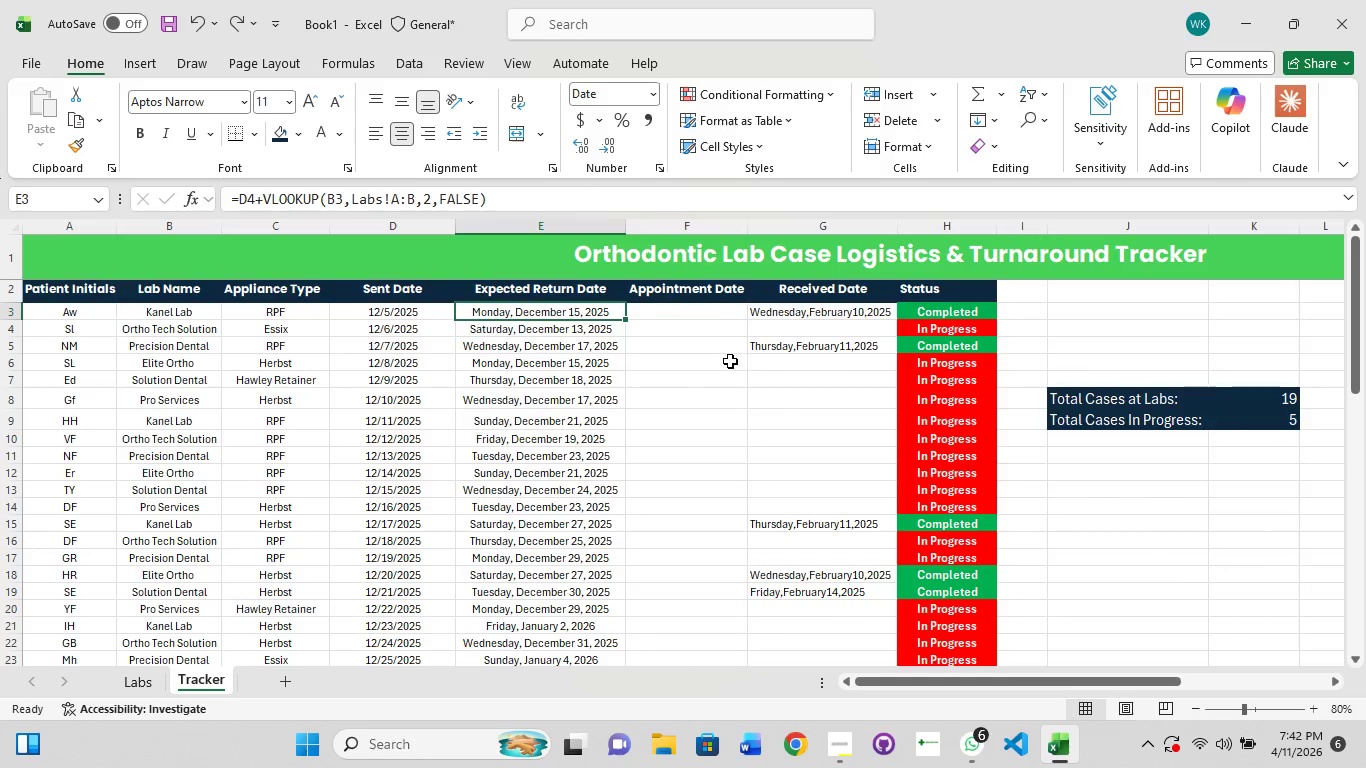 
left_click([632, 307])
 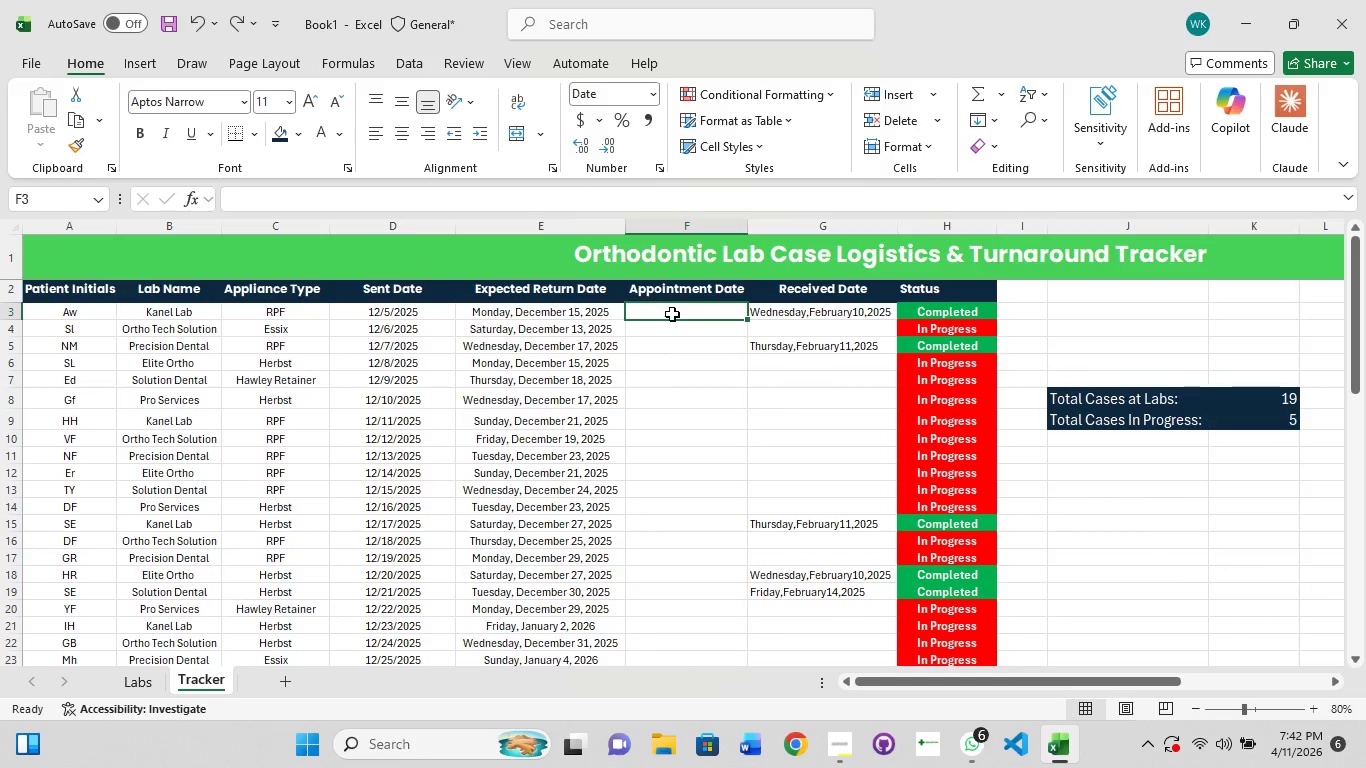 
left_click([672, 314])
 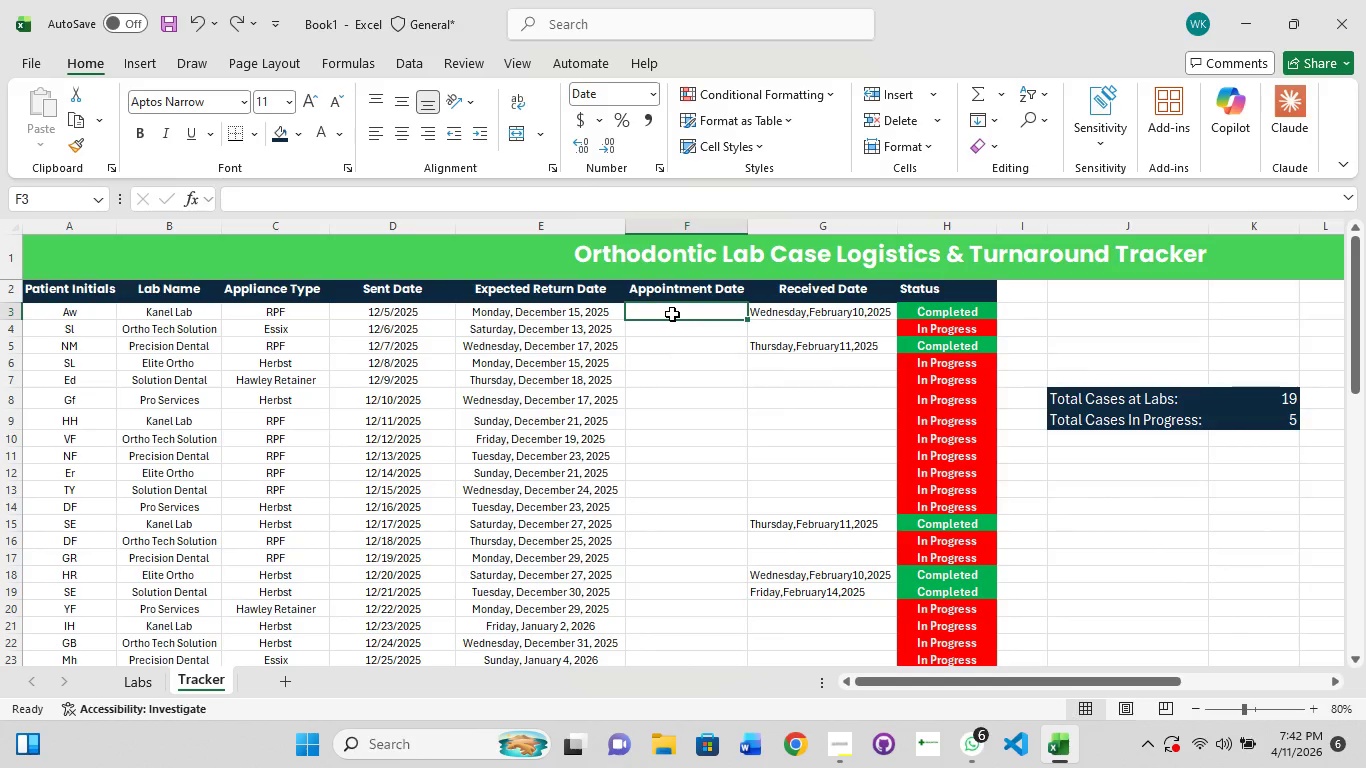 
left_click([672, 314])
 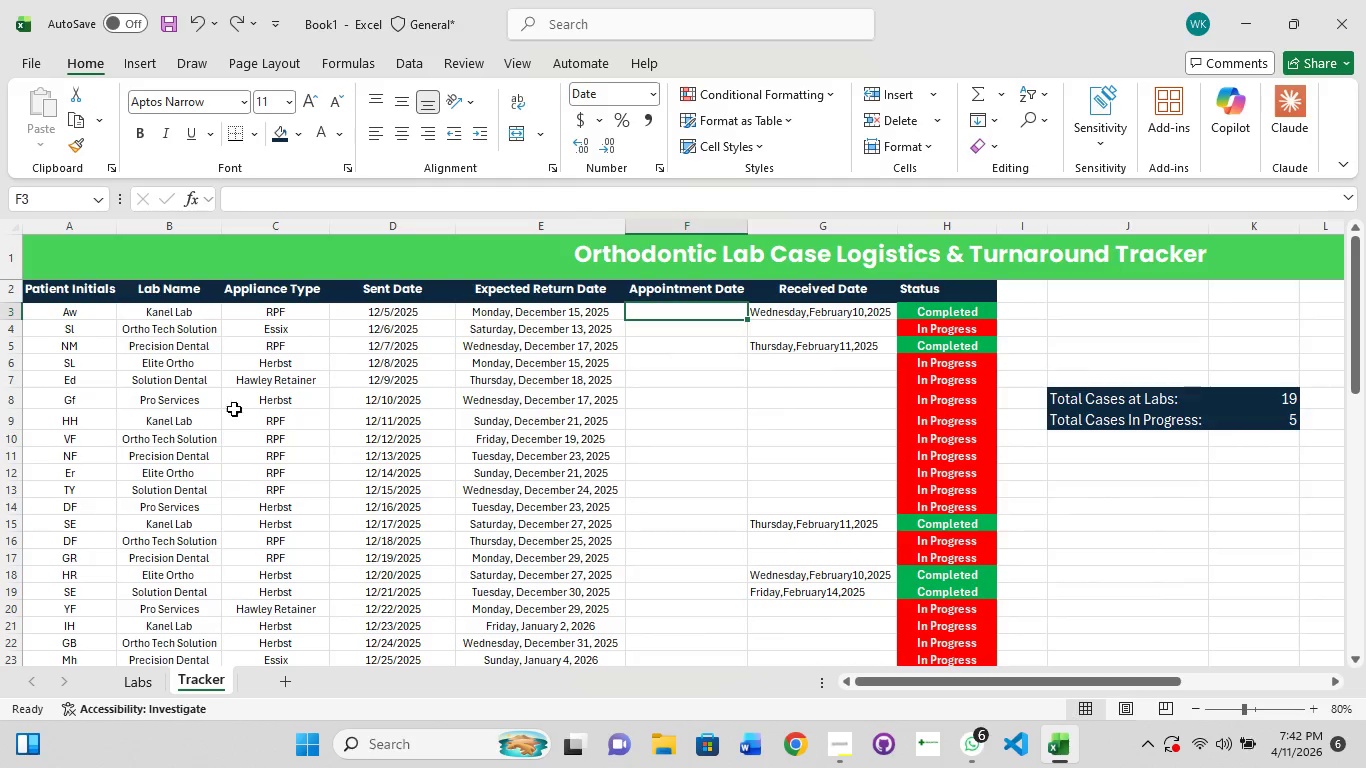 
wait(7.36)
 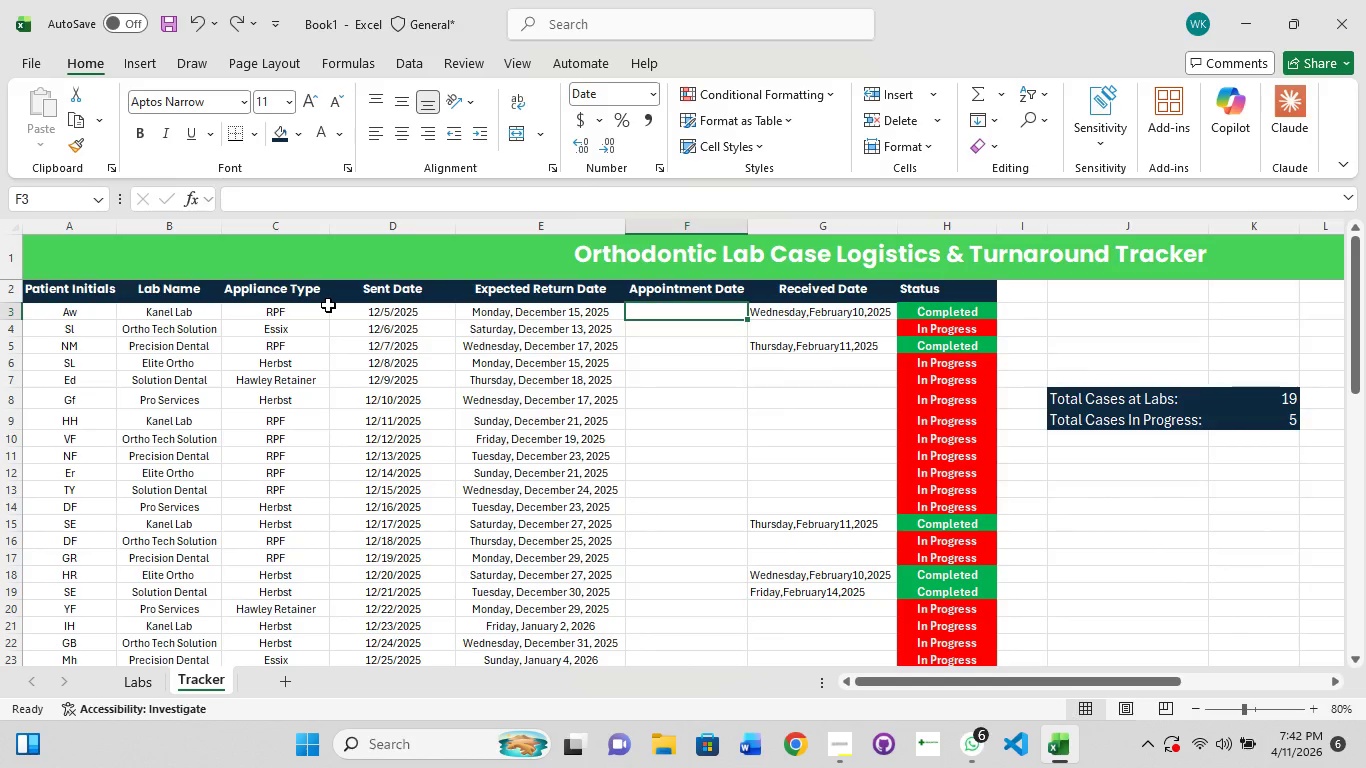 
left_click([827, 735])